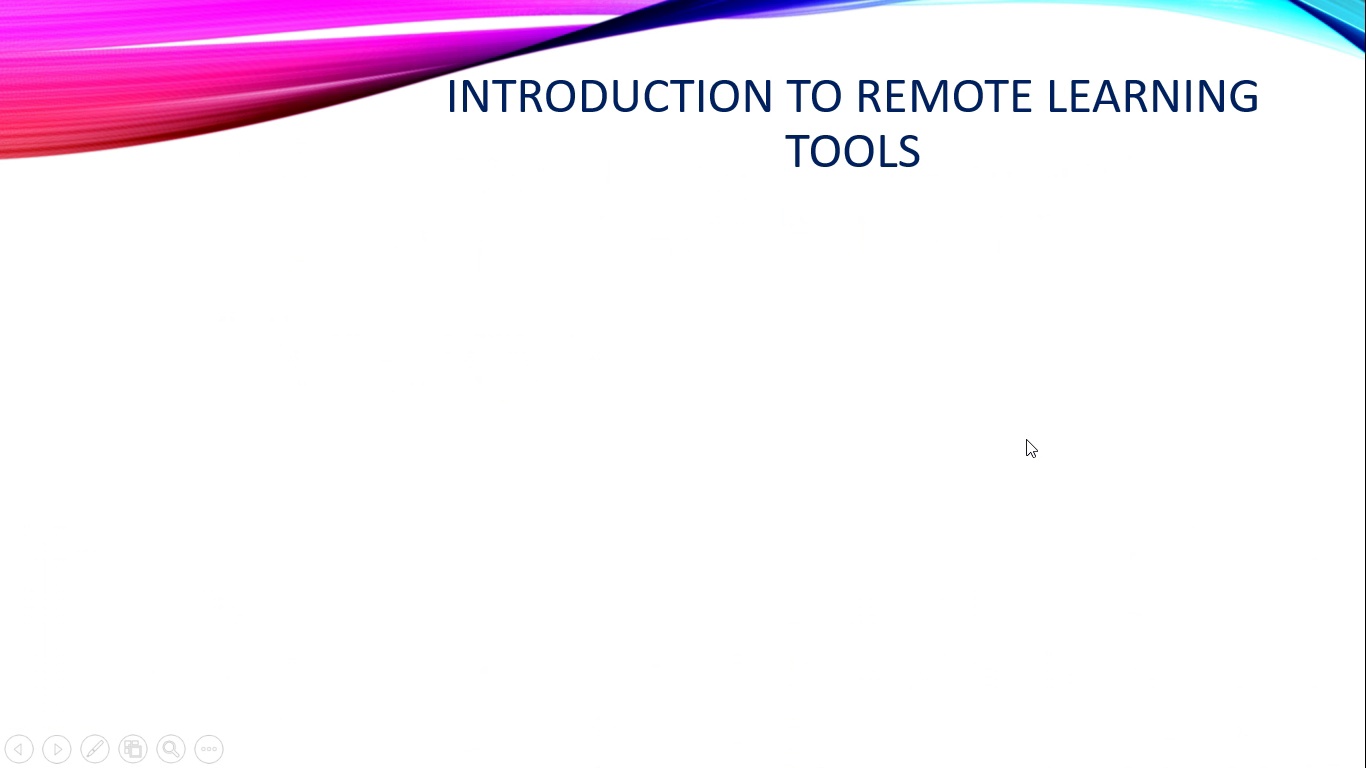 
triple_click([1026, 439])
 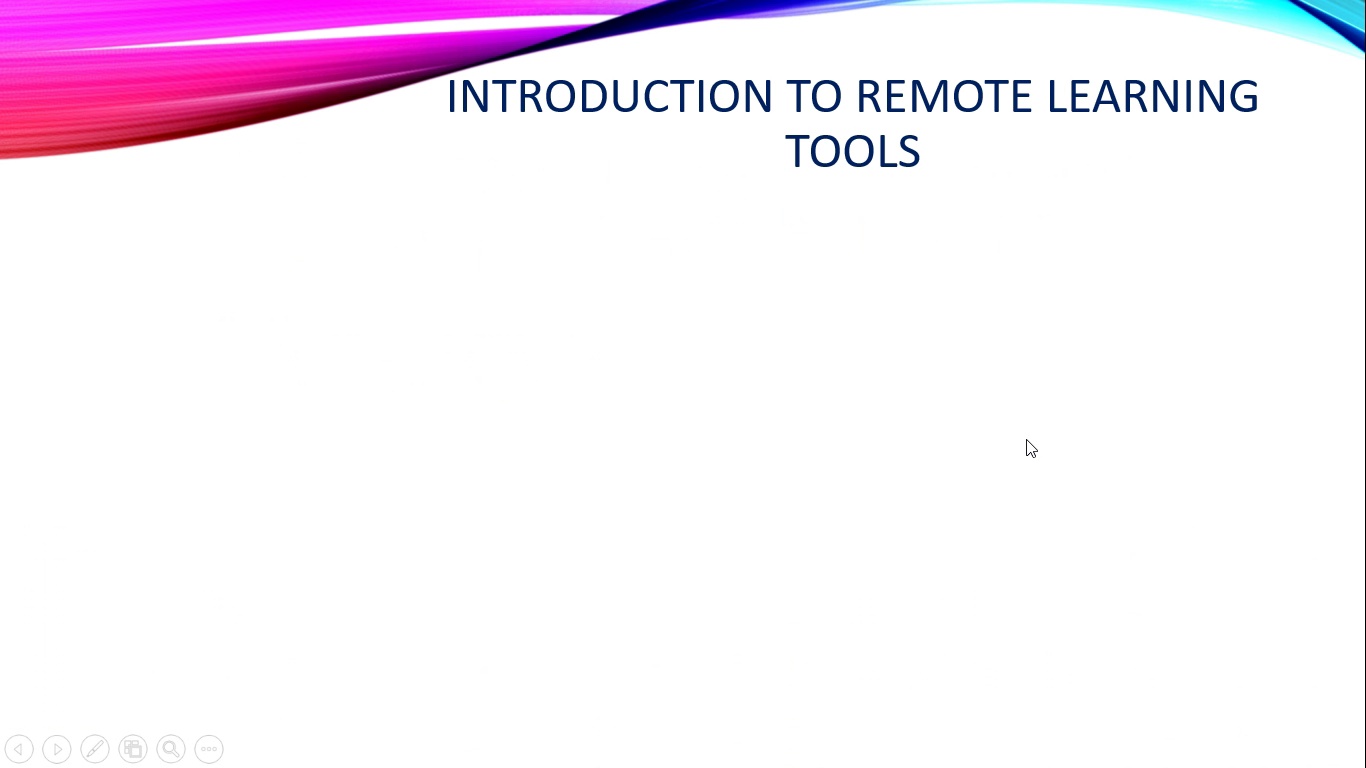 
triple_click([1026, 439])
 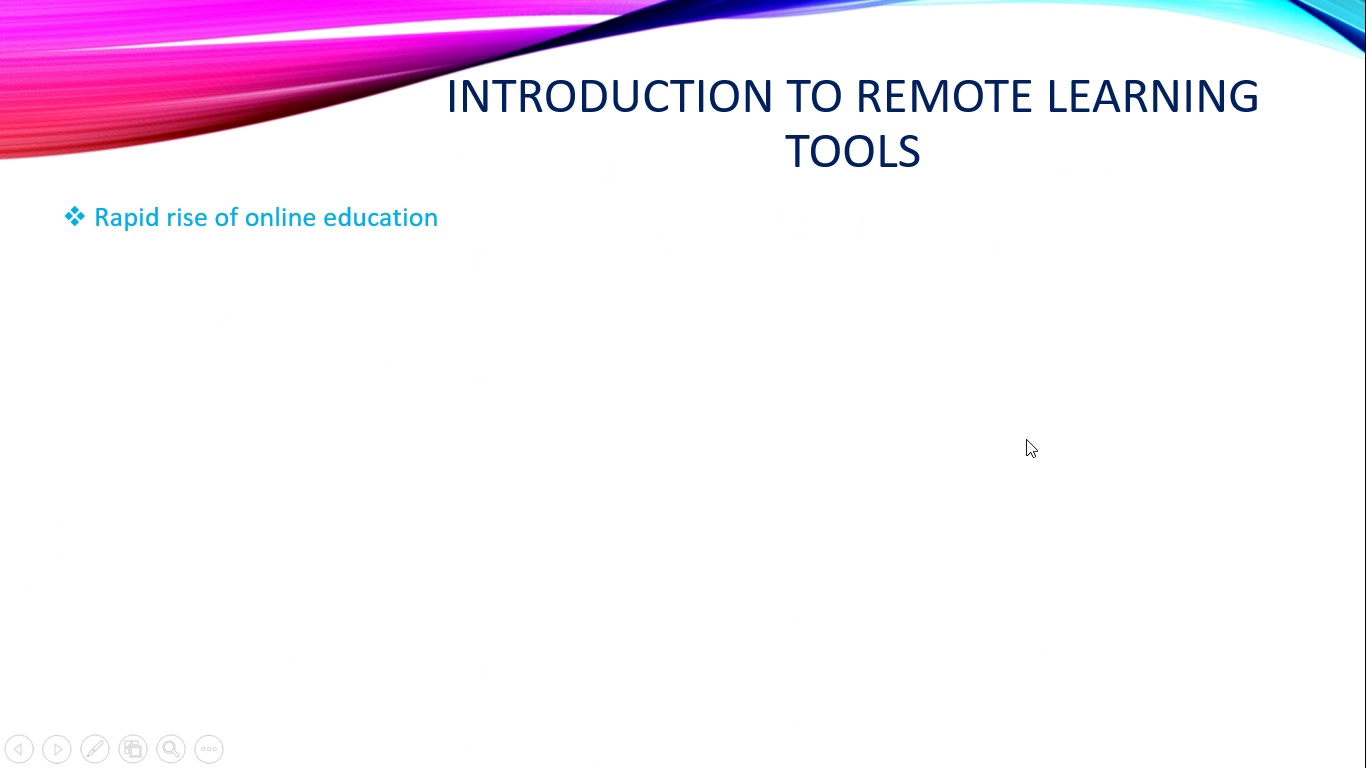 
triple_click([1026, 439])
 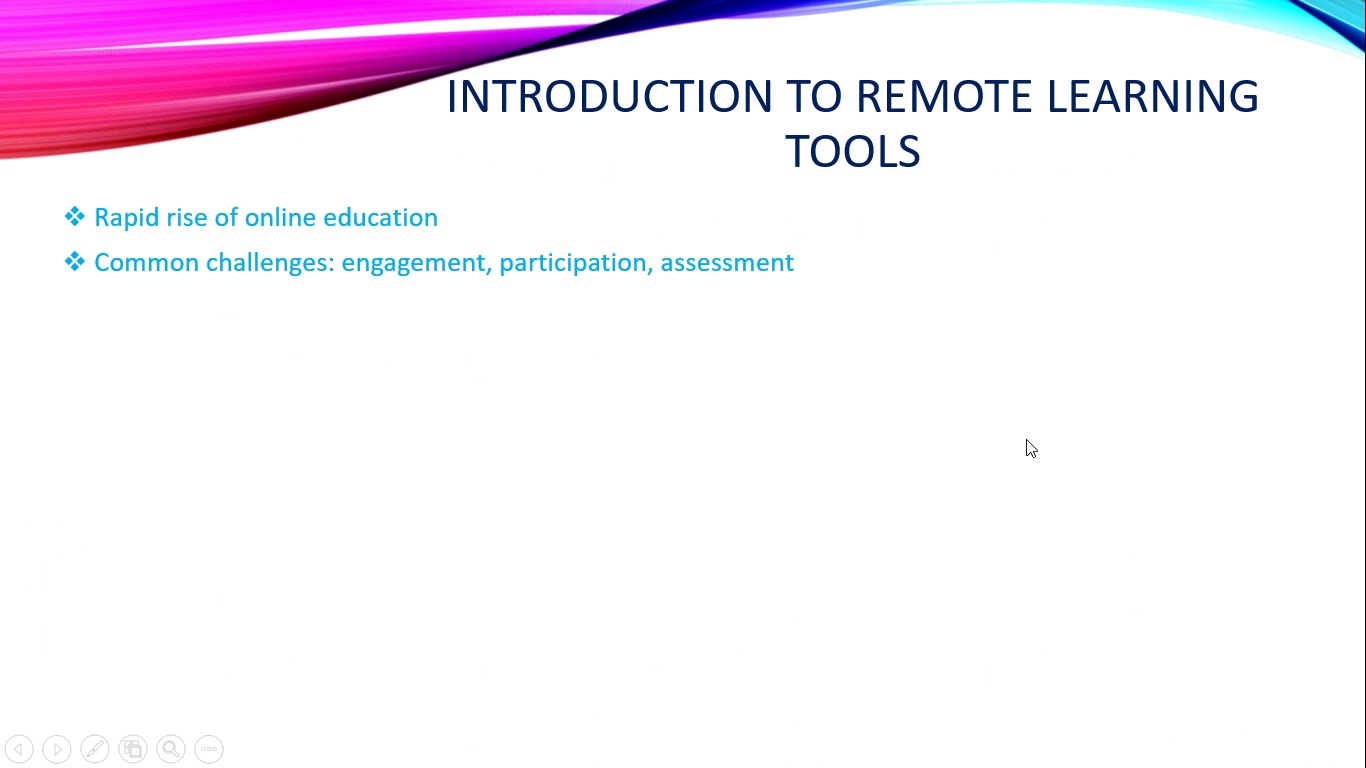 
triple_click([1026, 439])
 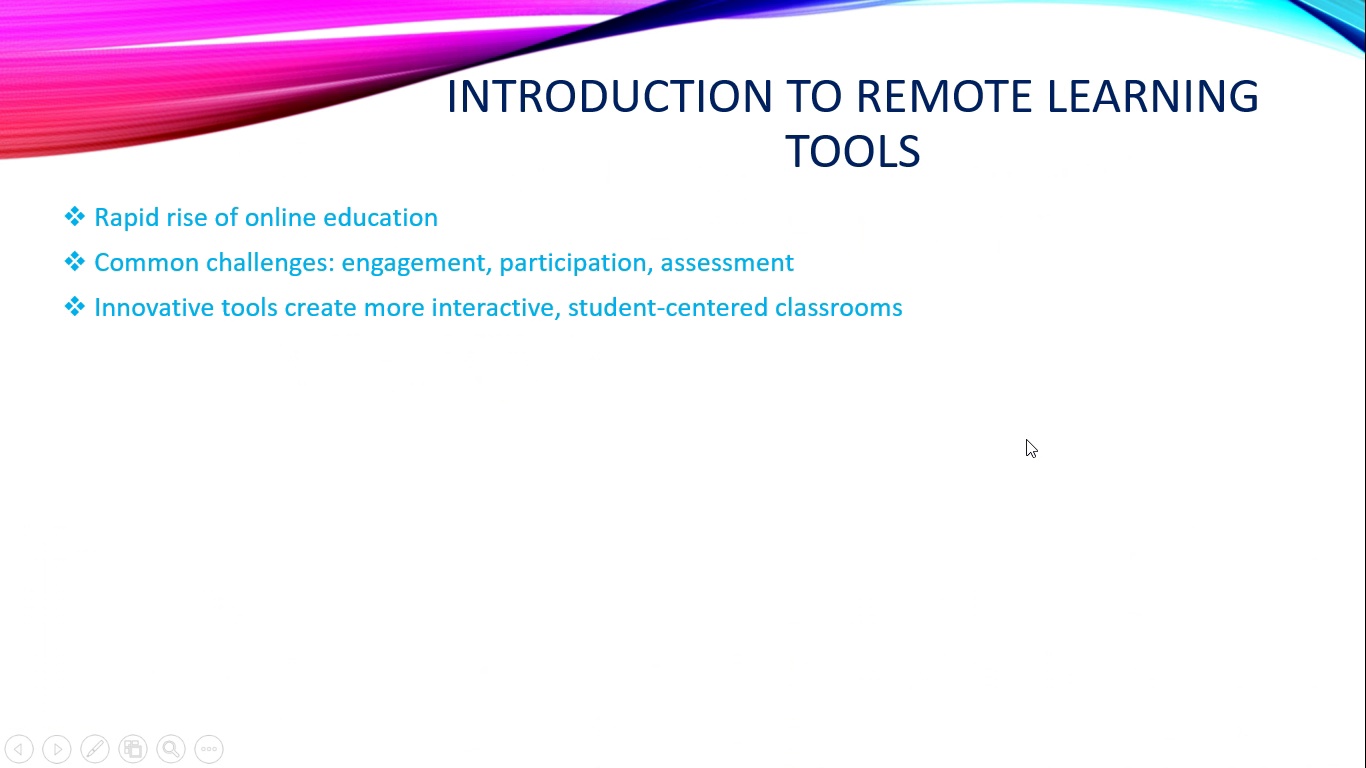 
triple_click([1026, 439])
 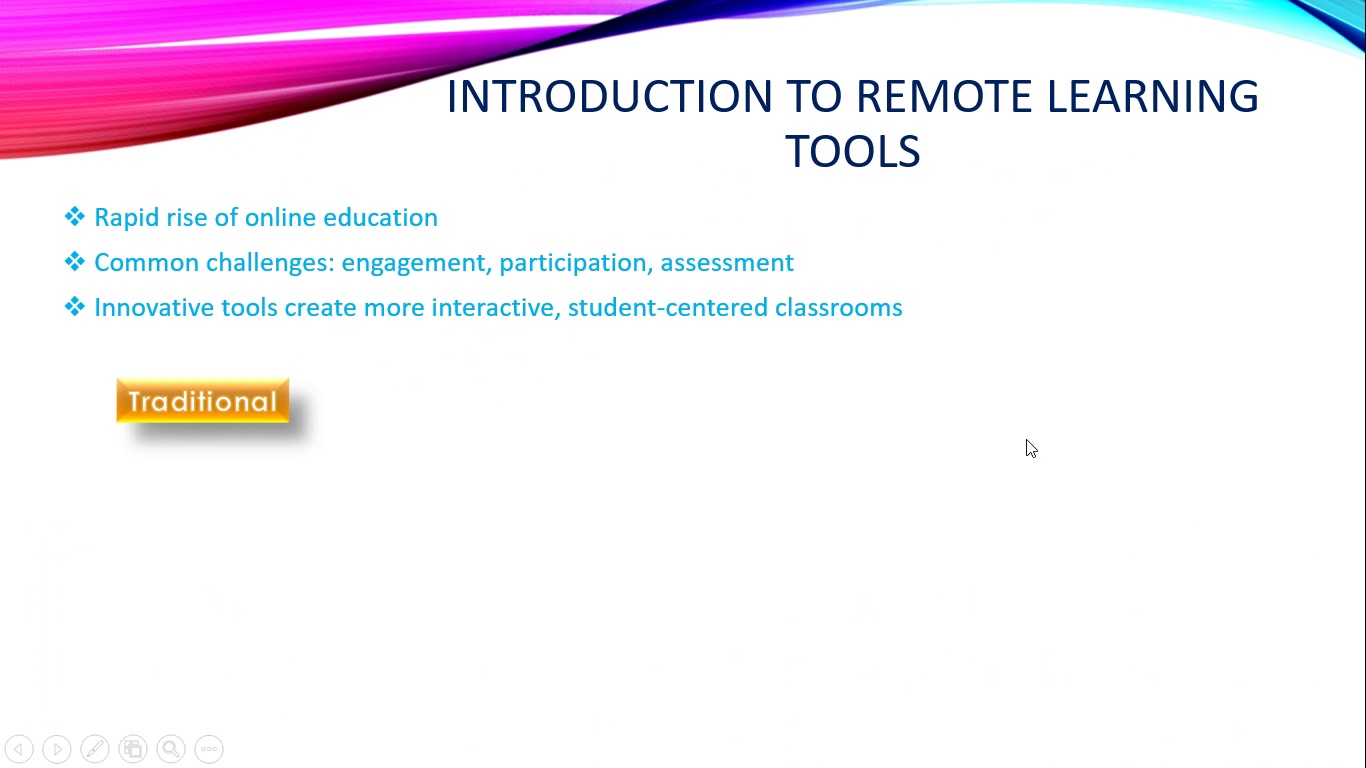 
triple_click([1026, 439])
 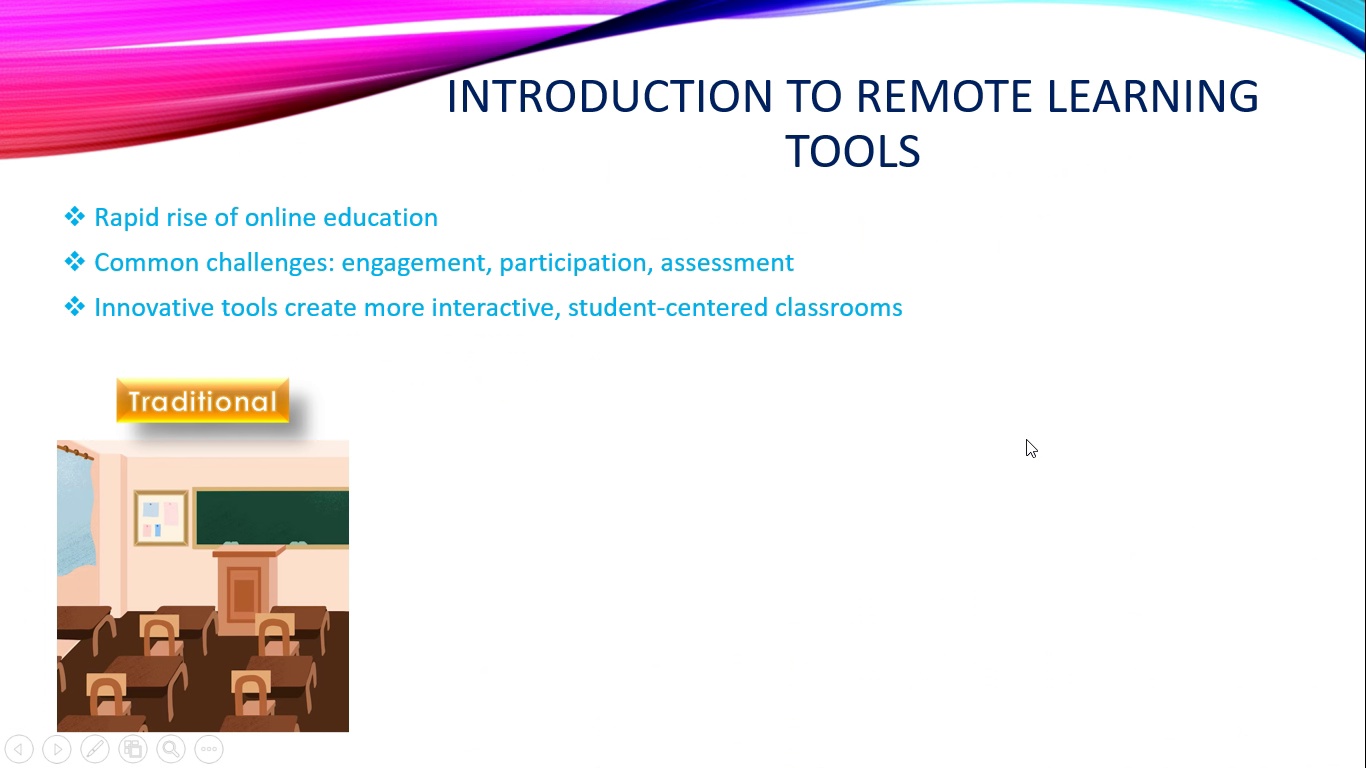 
triple_click([1026, 439])
 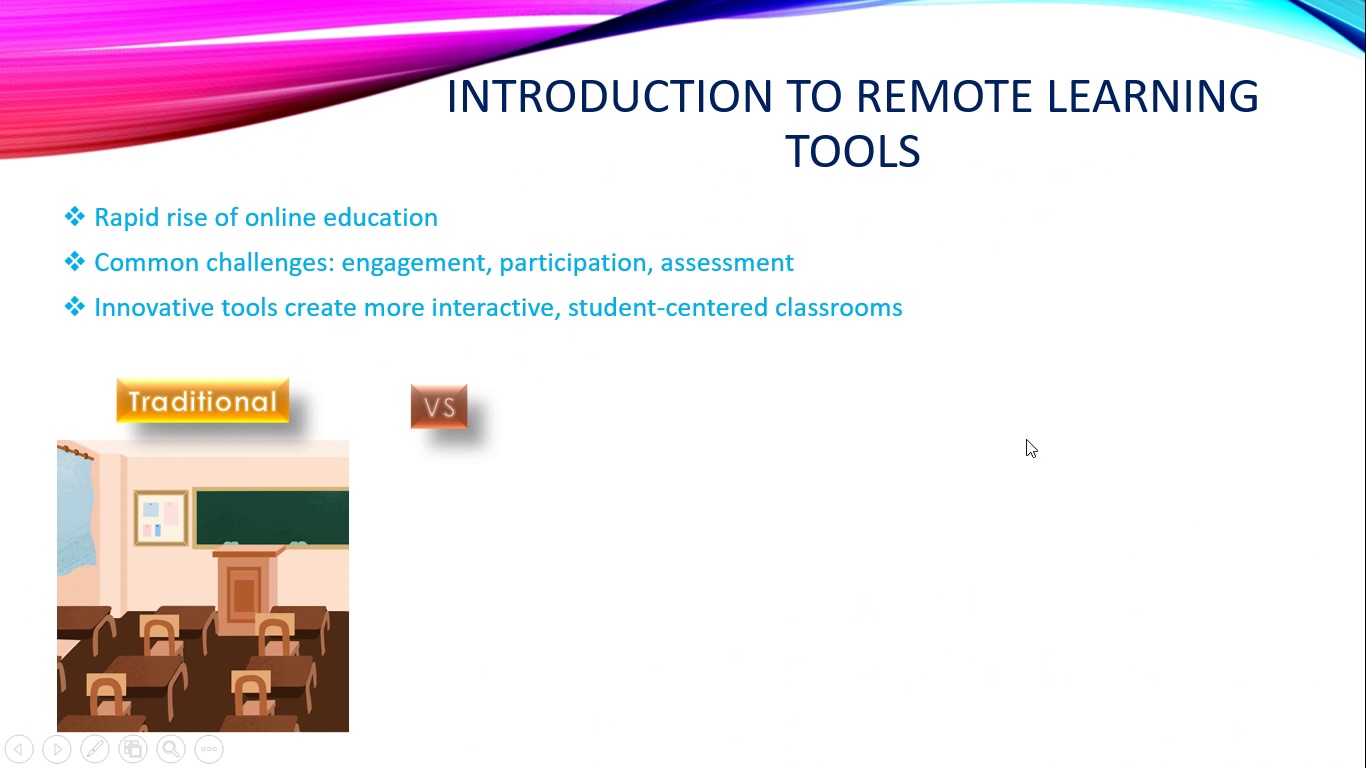 
triple_click([1026, 439])
 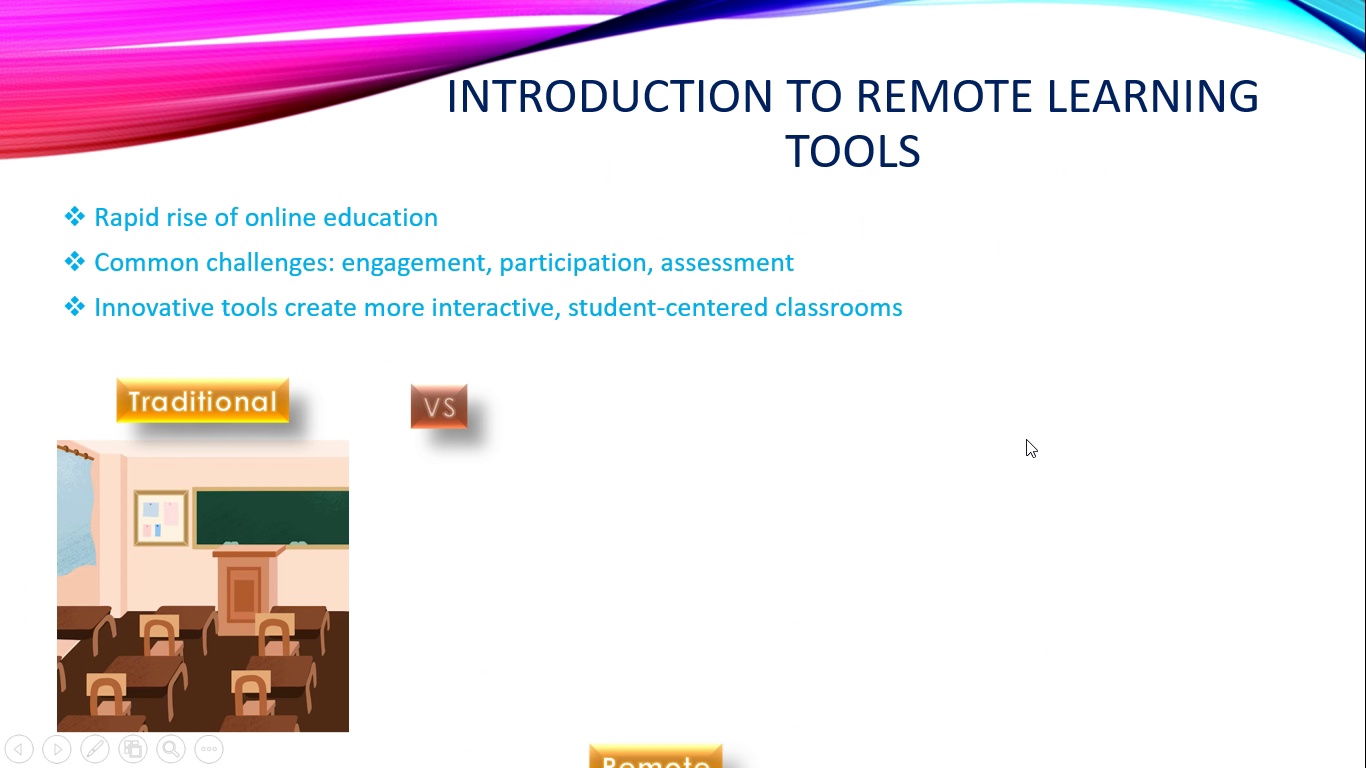 
triple_click([1026, 439])
 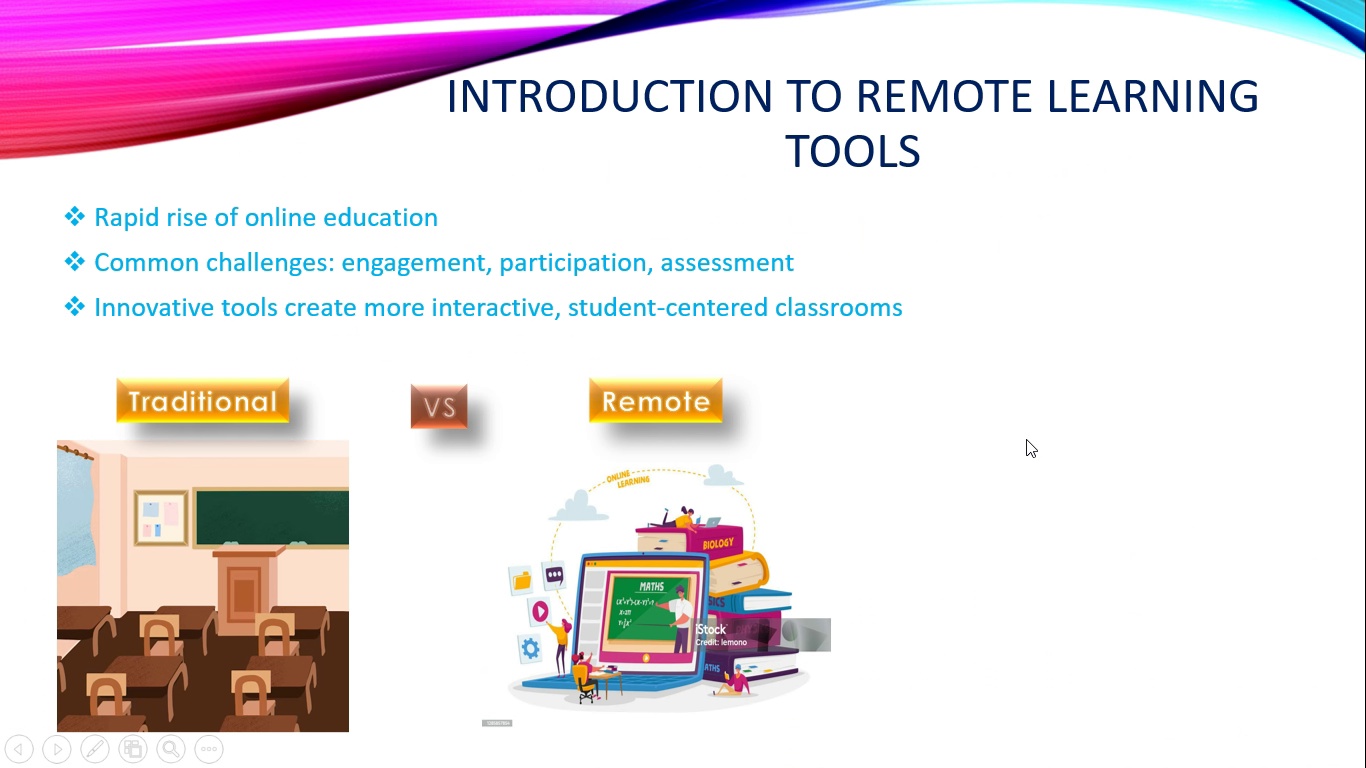 
triple_click([1026, 439])
 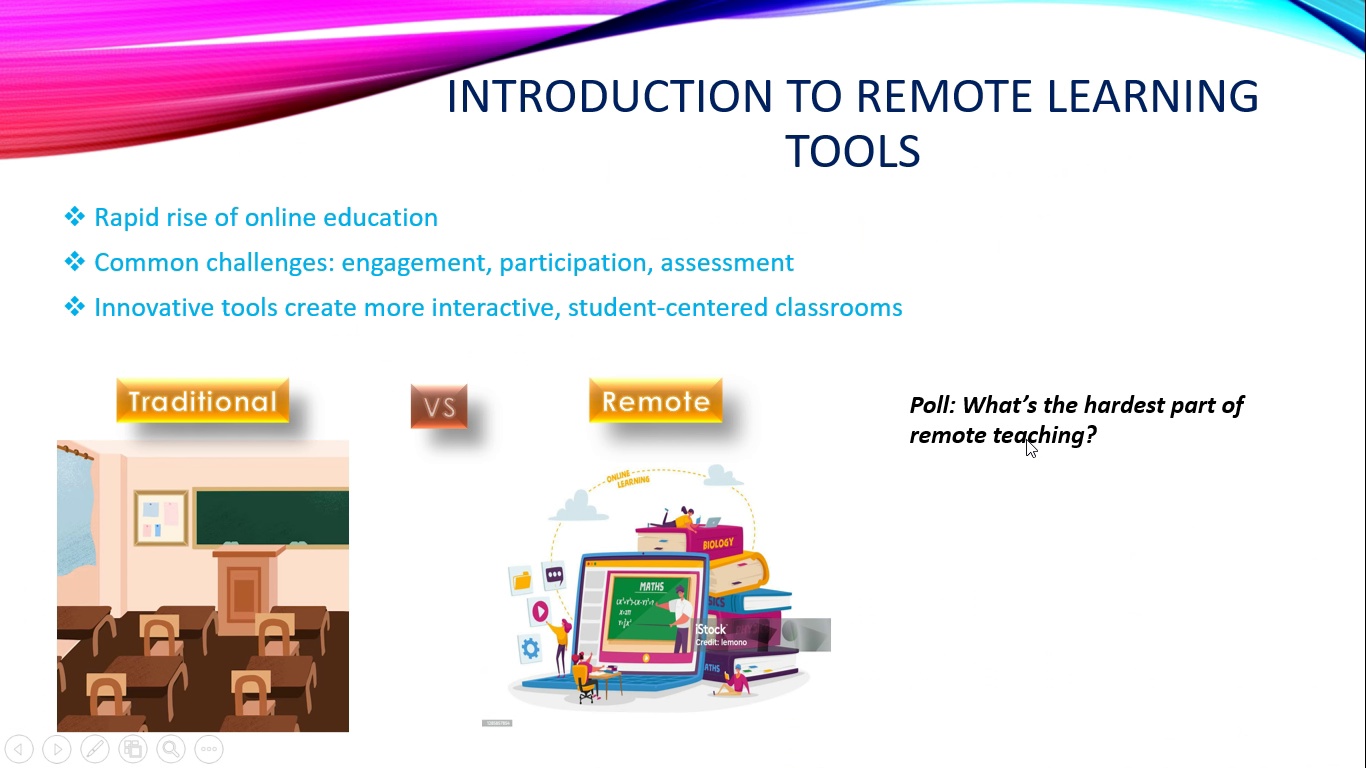 
triple_click([1026, 439])
 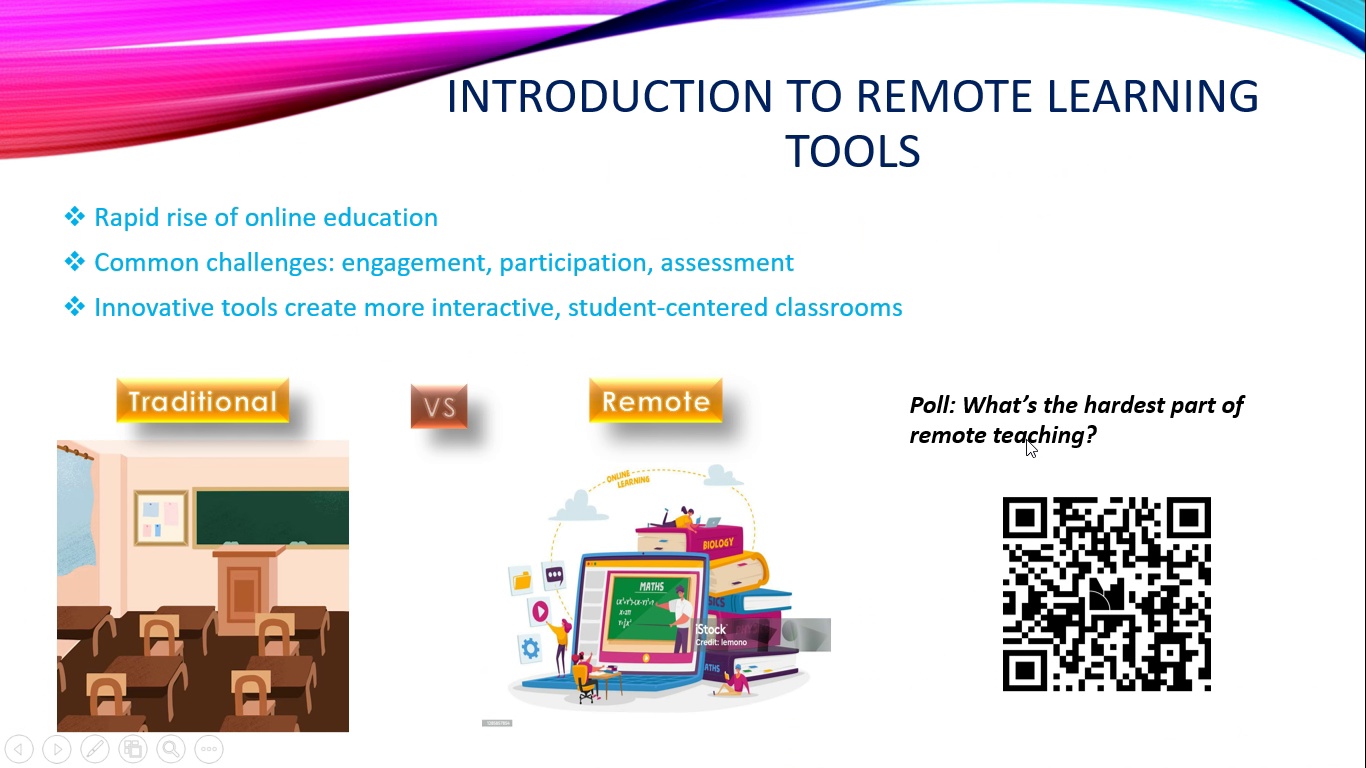 
triple_click([1026, 439])
 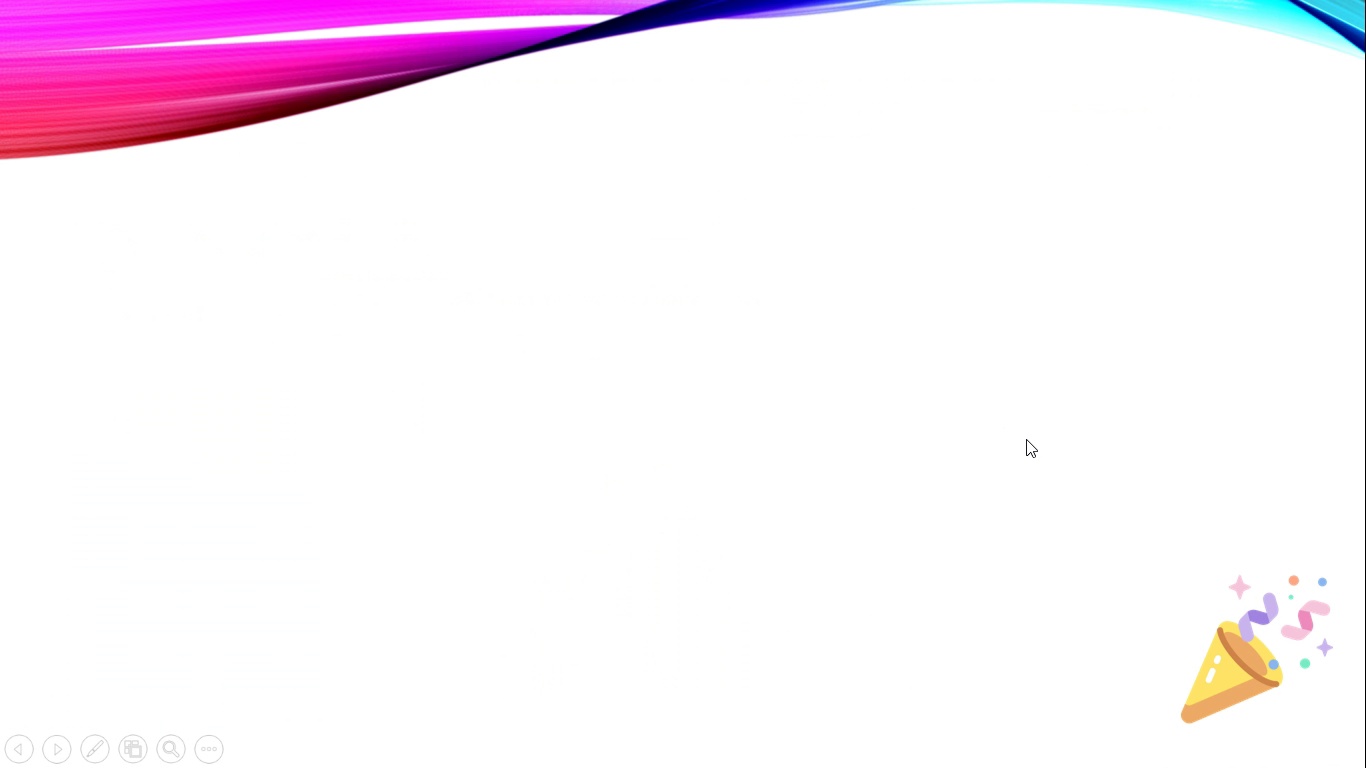 
triple_click([1026, 439])
 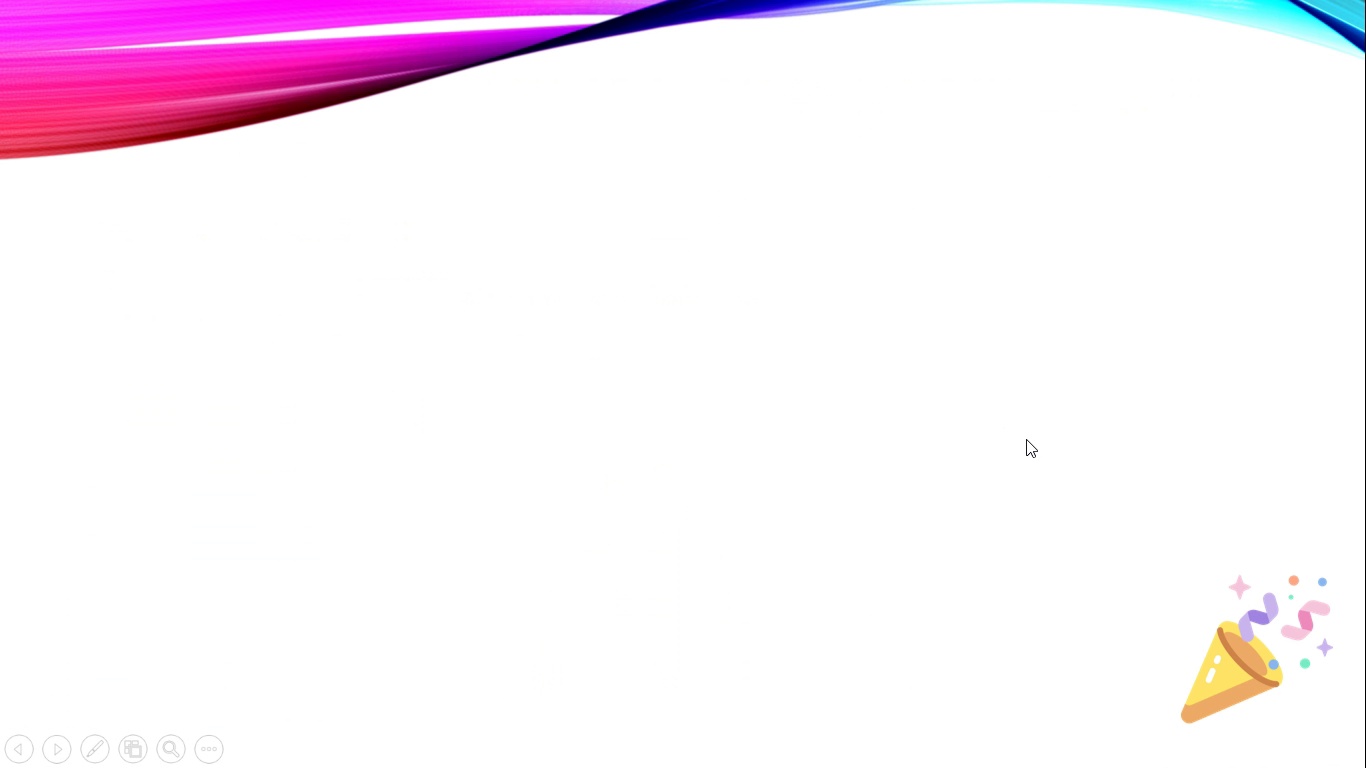 
left_click([1026, 439])
 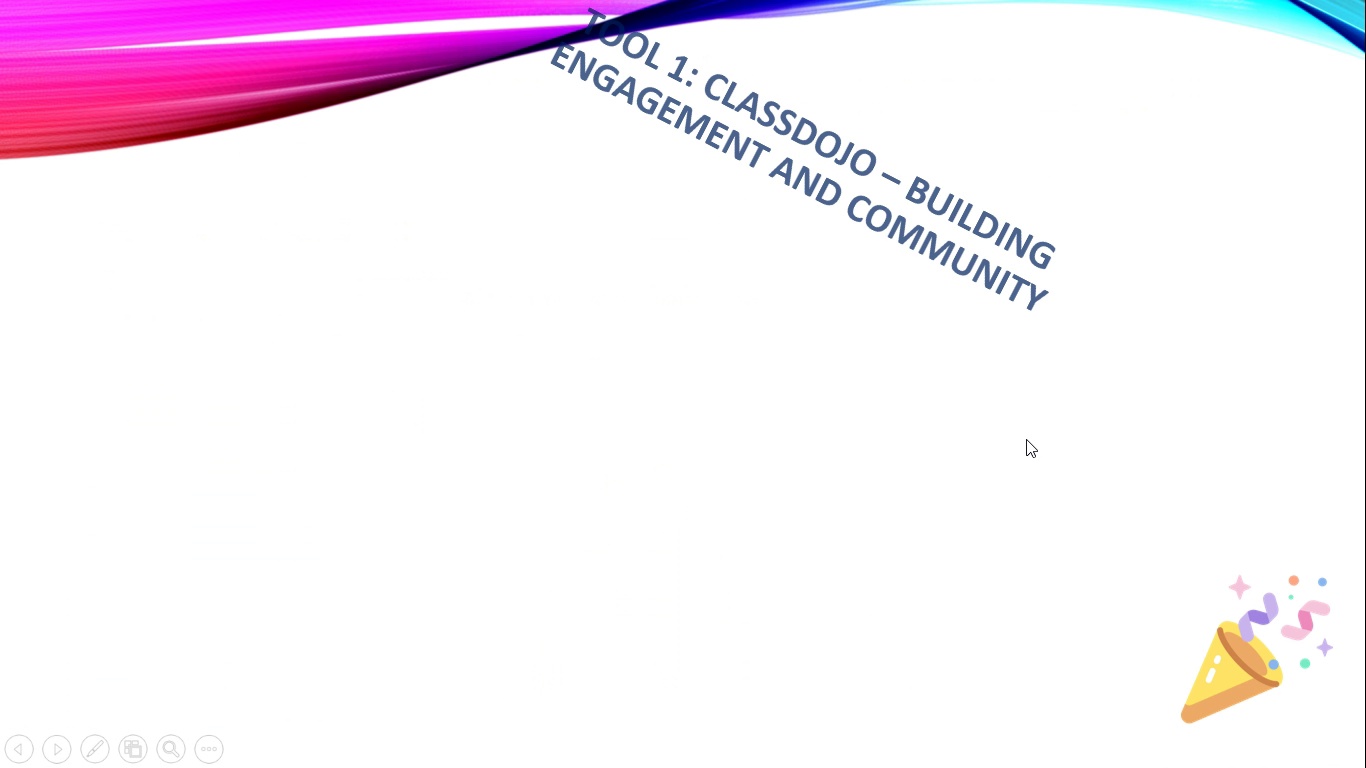 
left_click([1026, 439])
 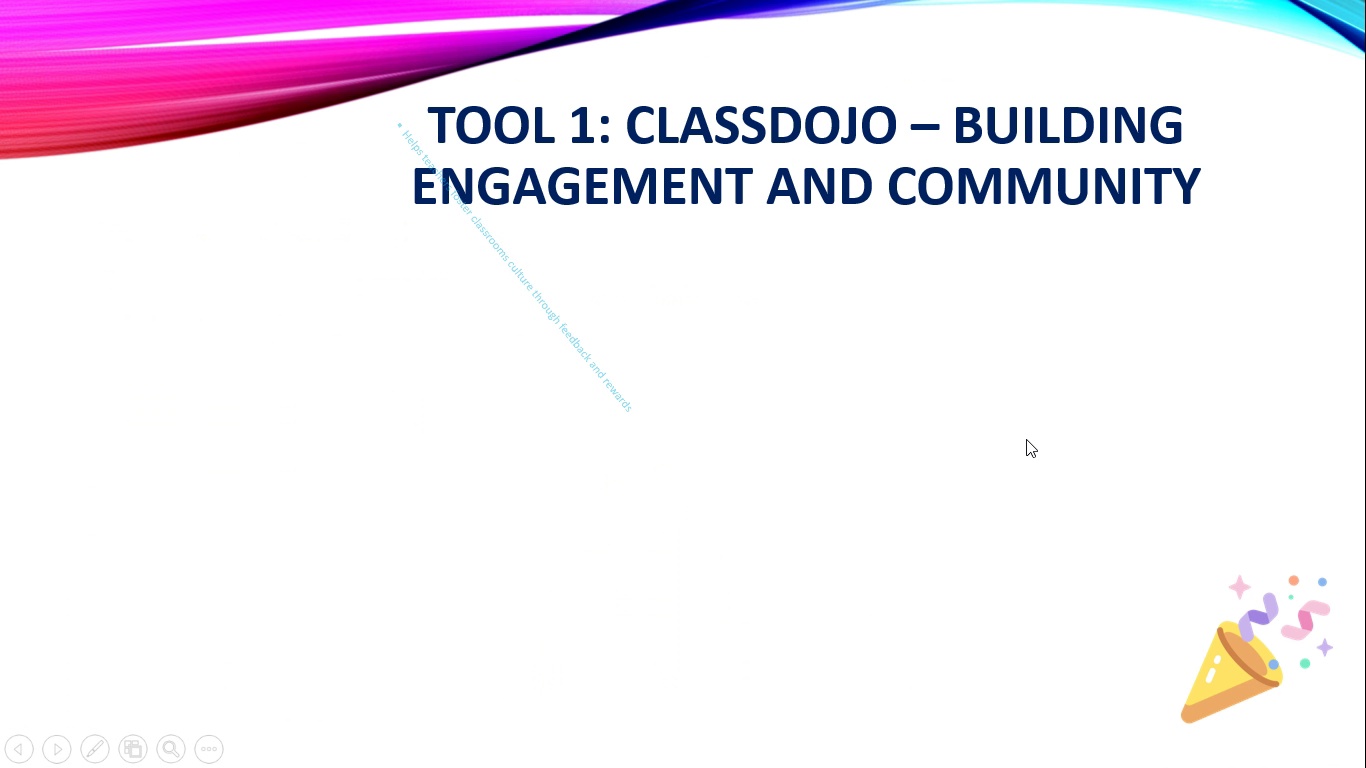 
left_click([1026, 439])
 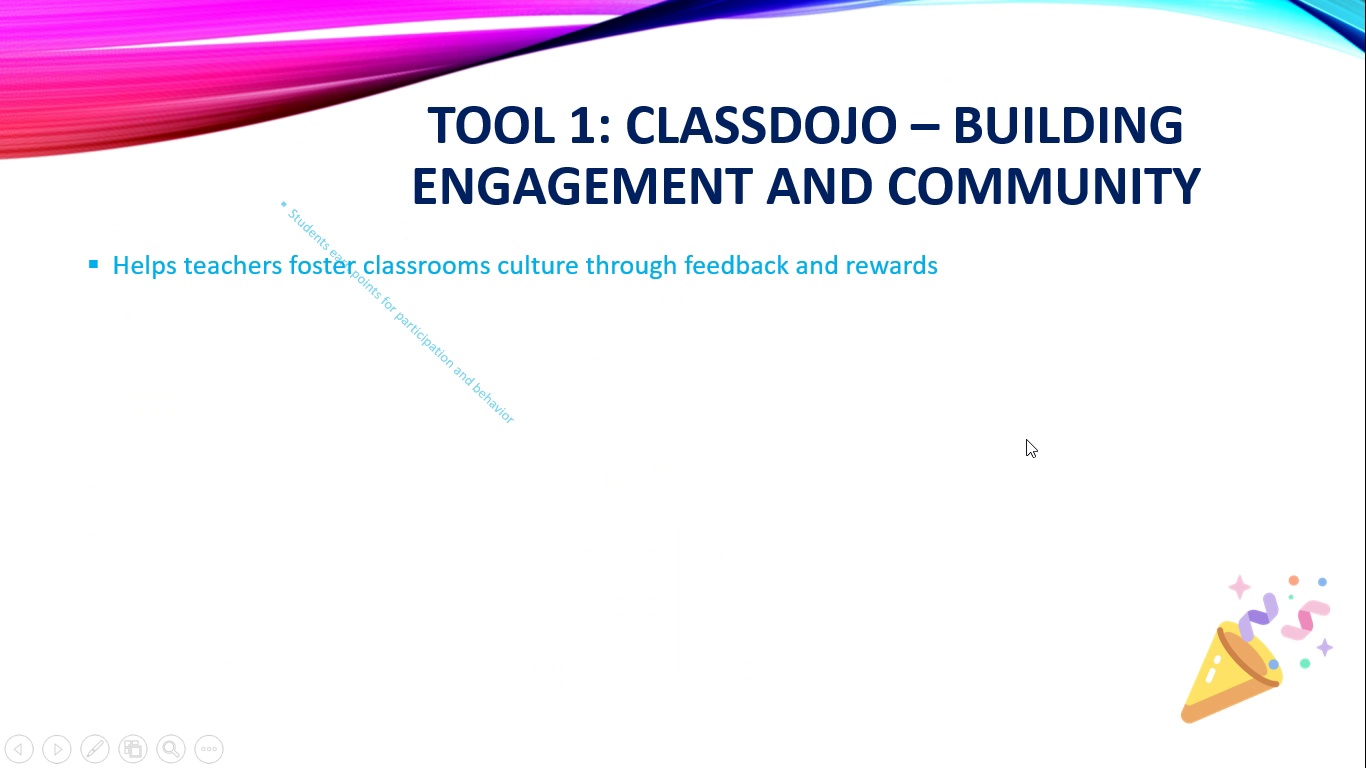 
left_click([1026, 439])
 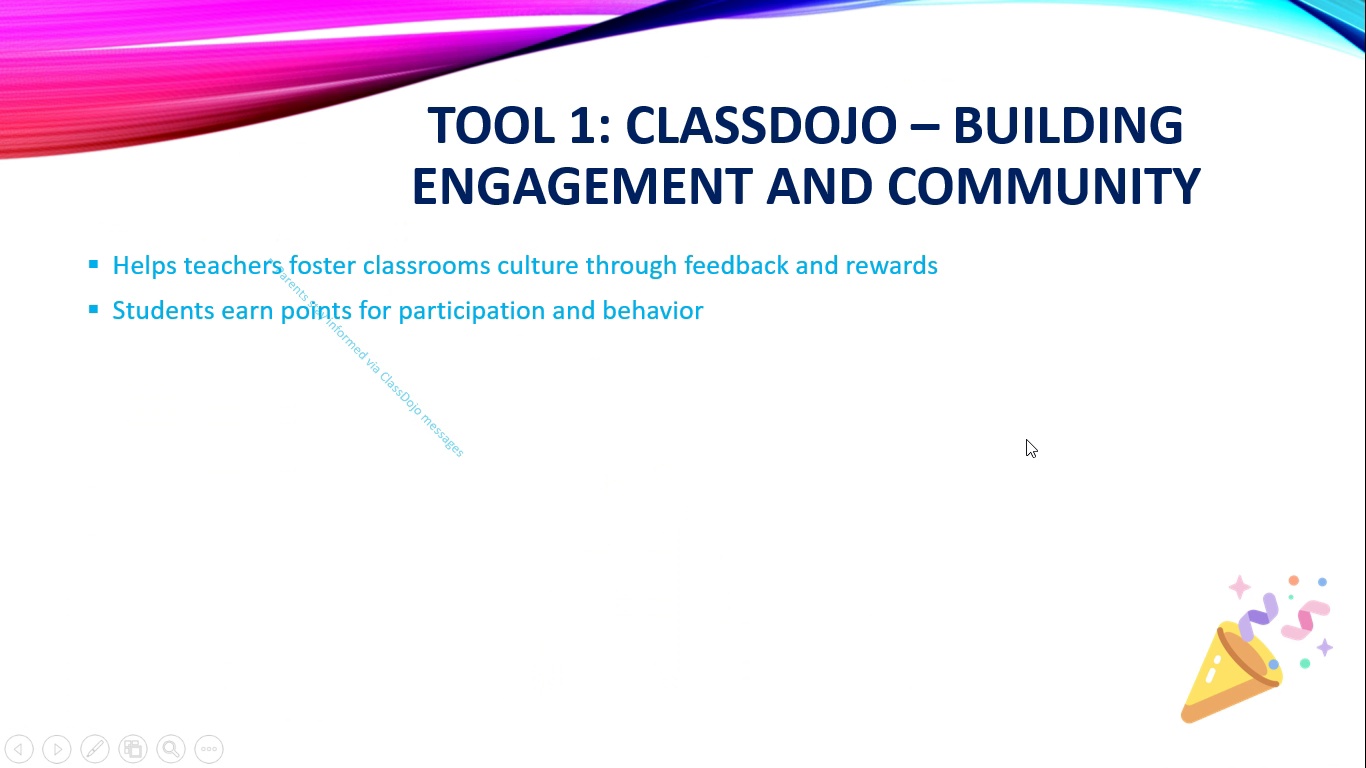 
left_click([1026, 439])
 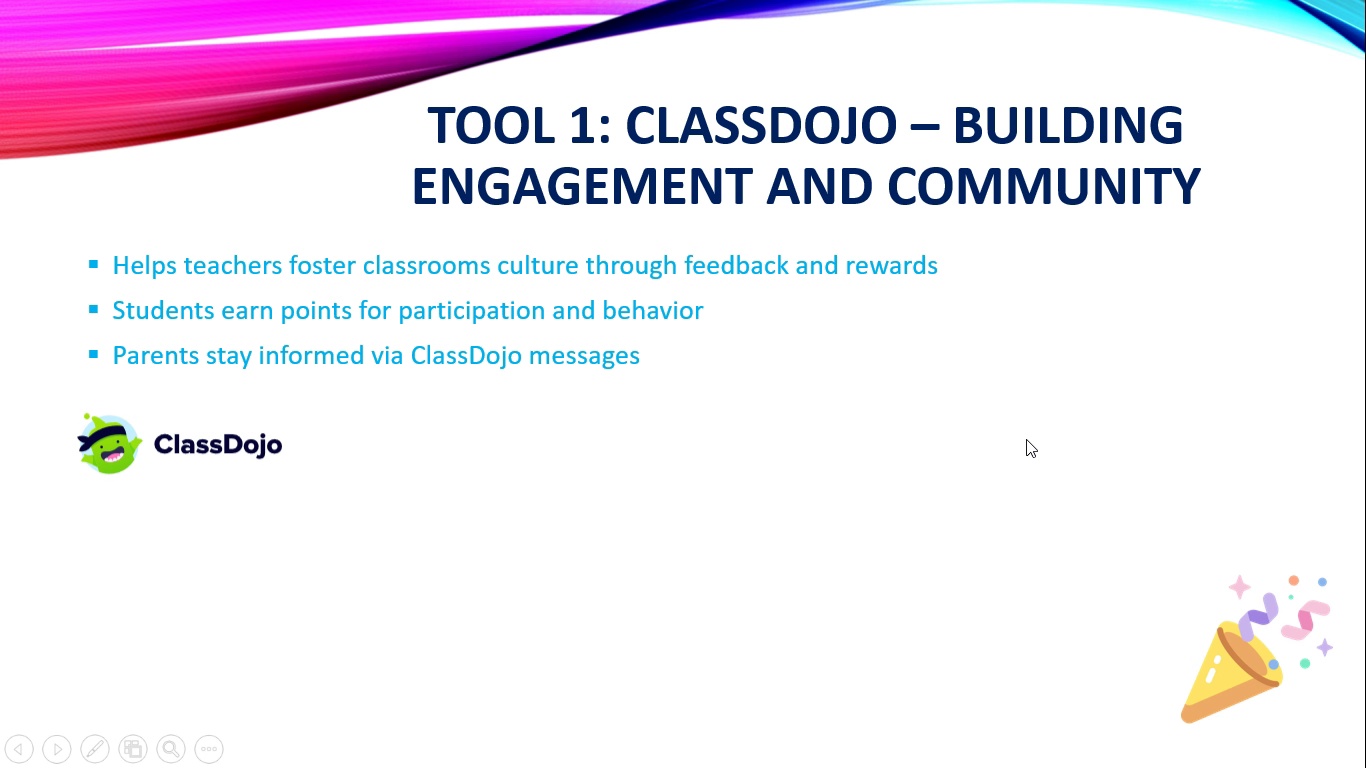 
double_click([1026, 439])
 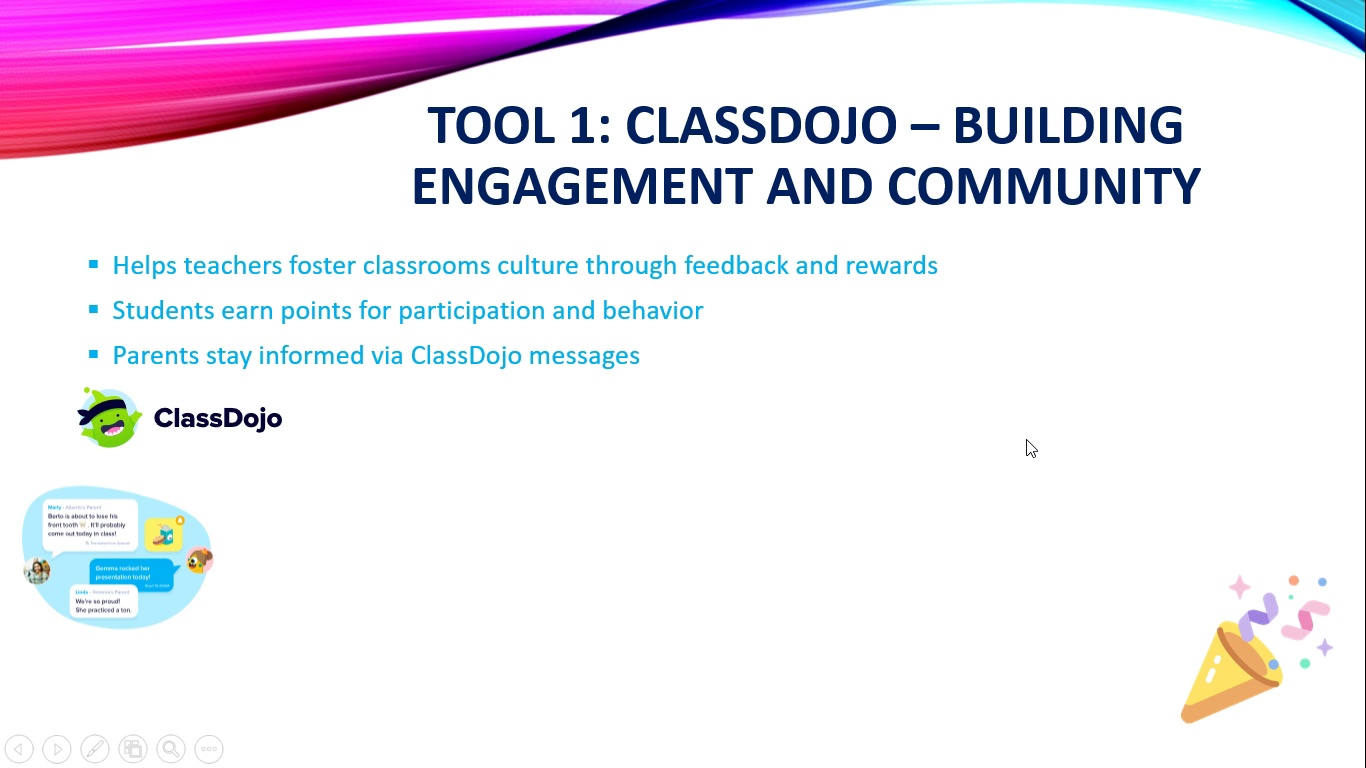 
left_click([1026, 439])
 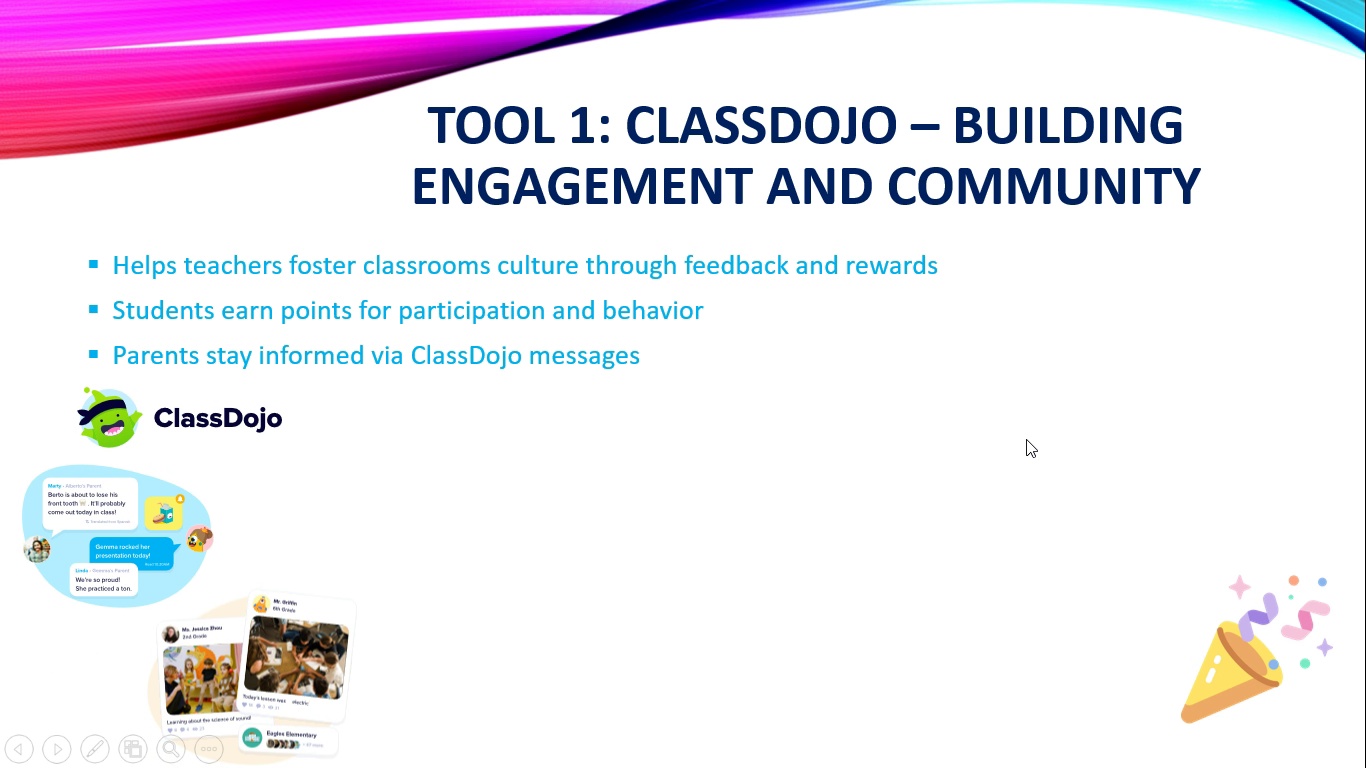 
left_click([1026, 439])
 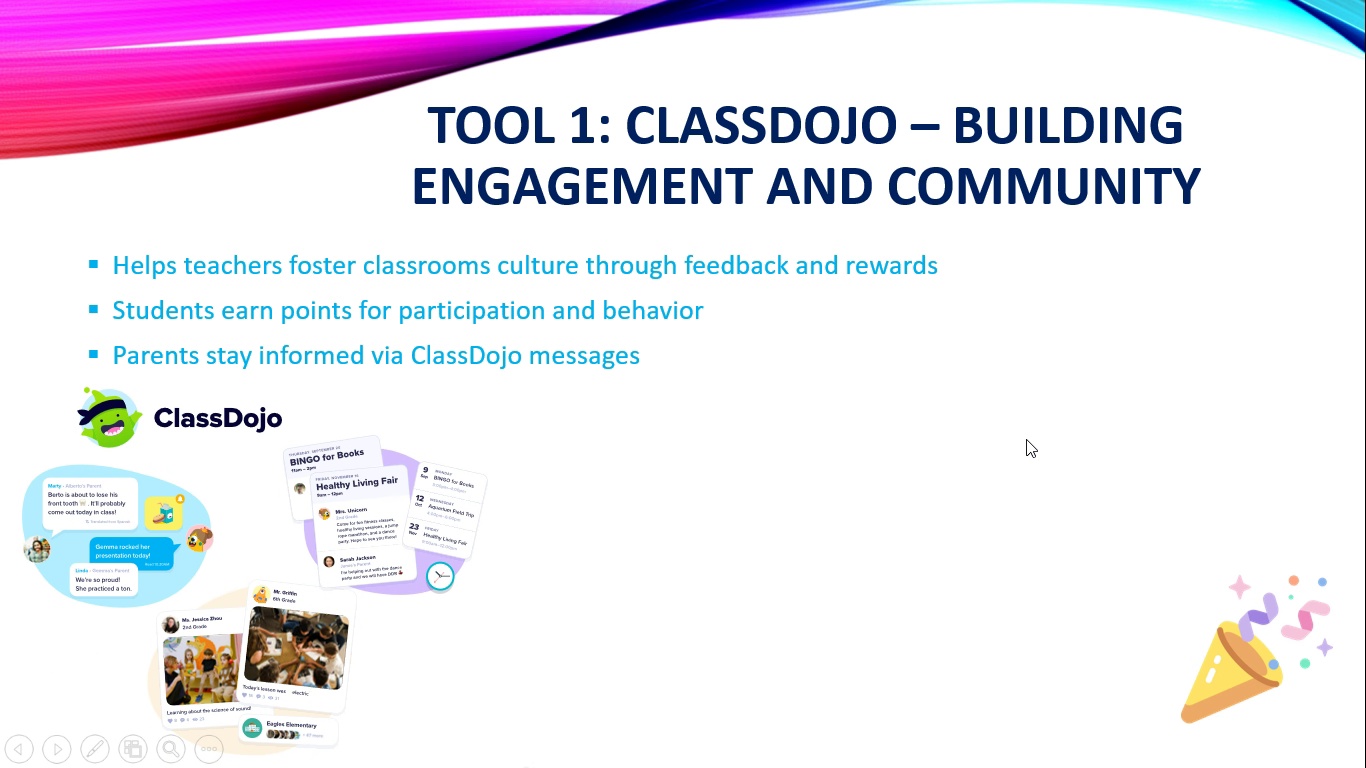 
left_click([1026, 439])
 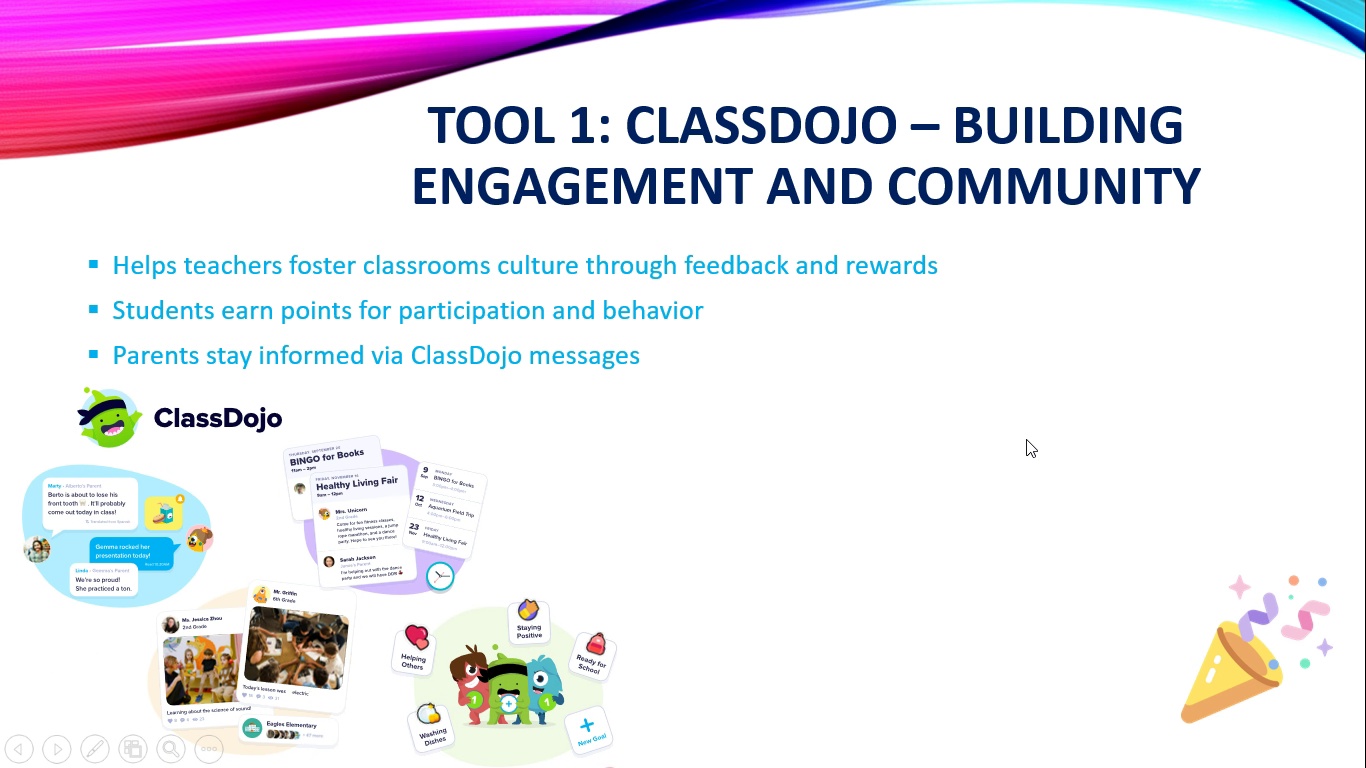 
left_click([1026, 439])
 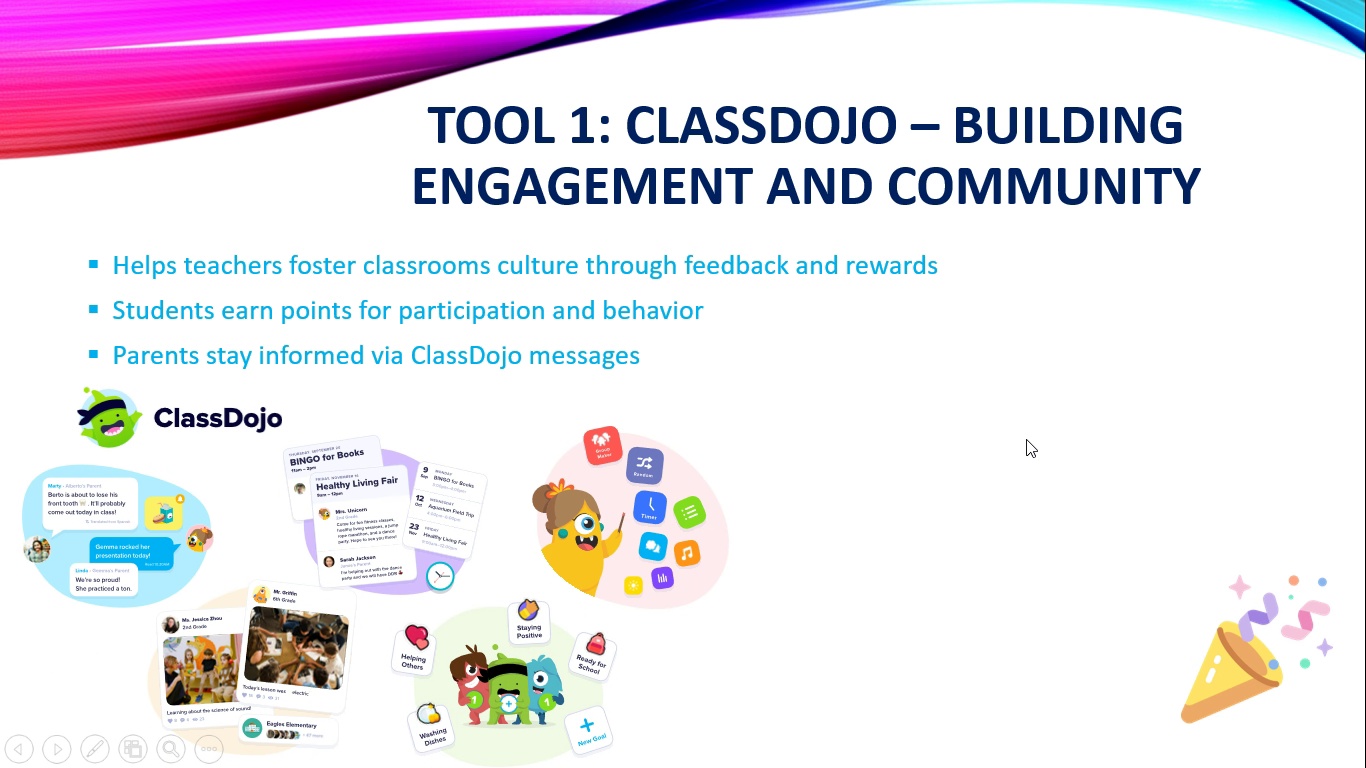 
left_click([1026, 439])
 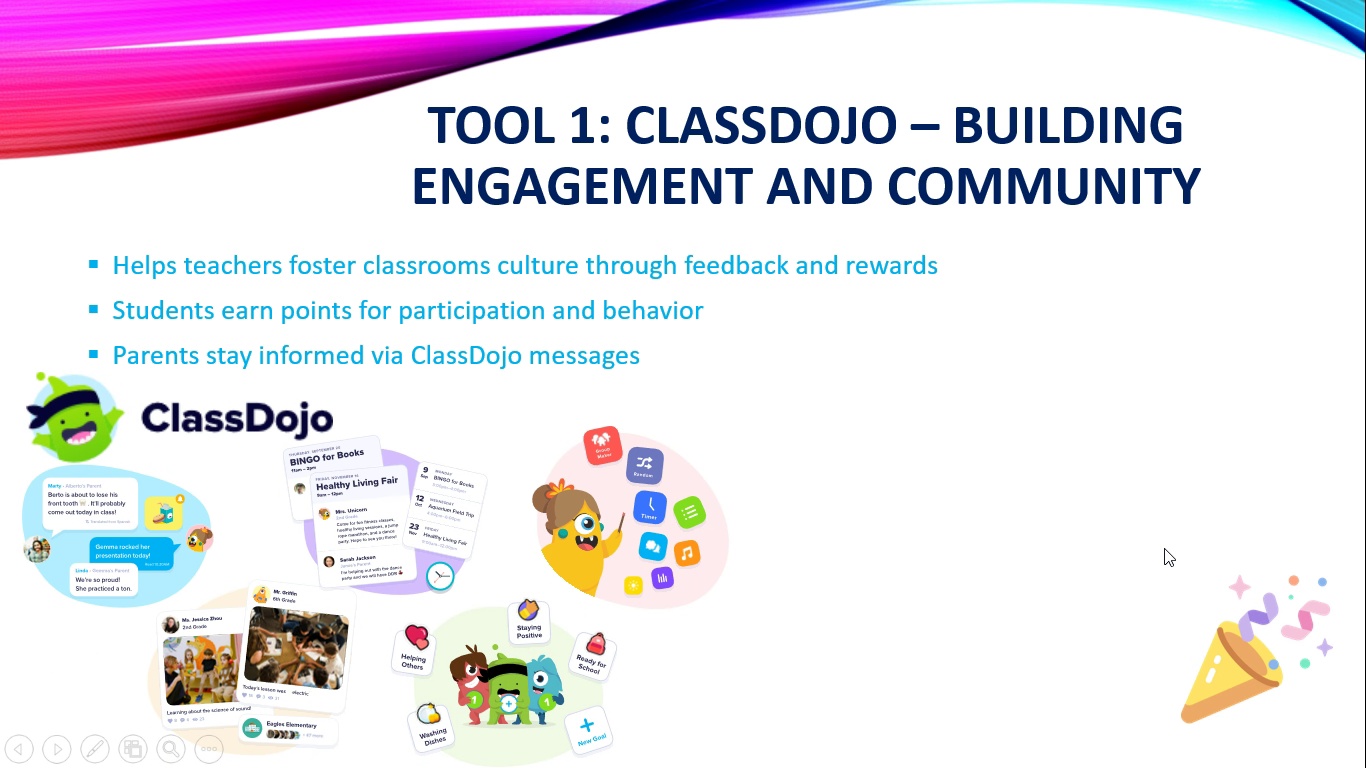 
left_click([1168, 537])
 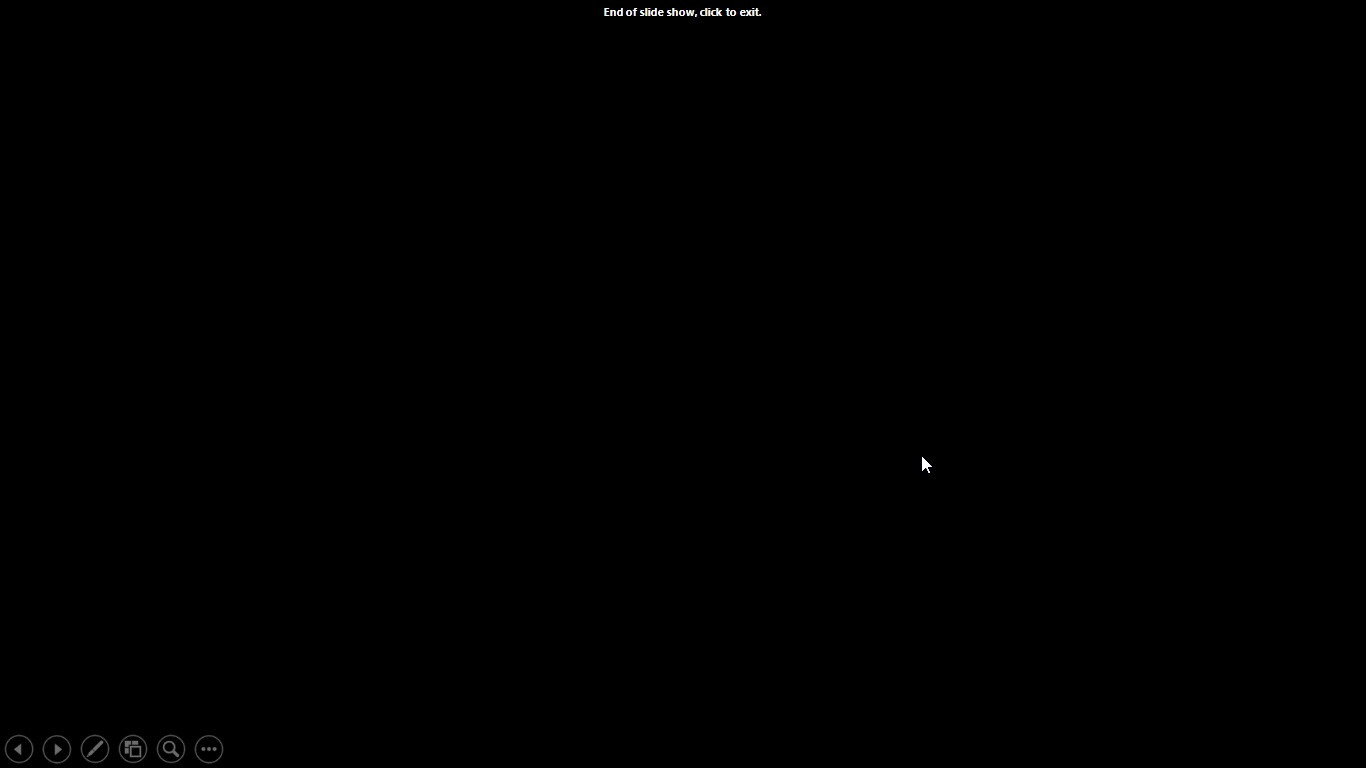 
left_click([921, 455])
 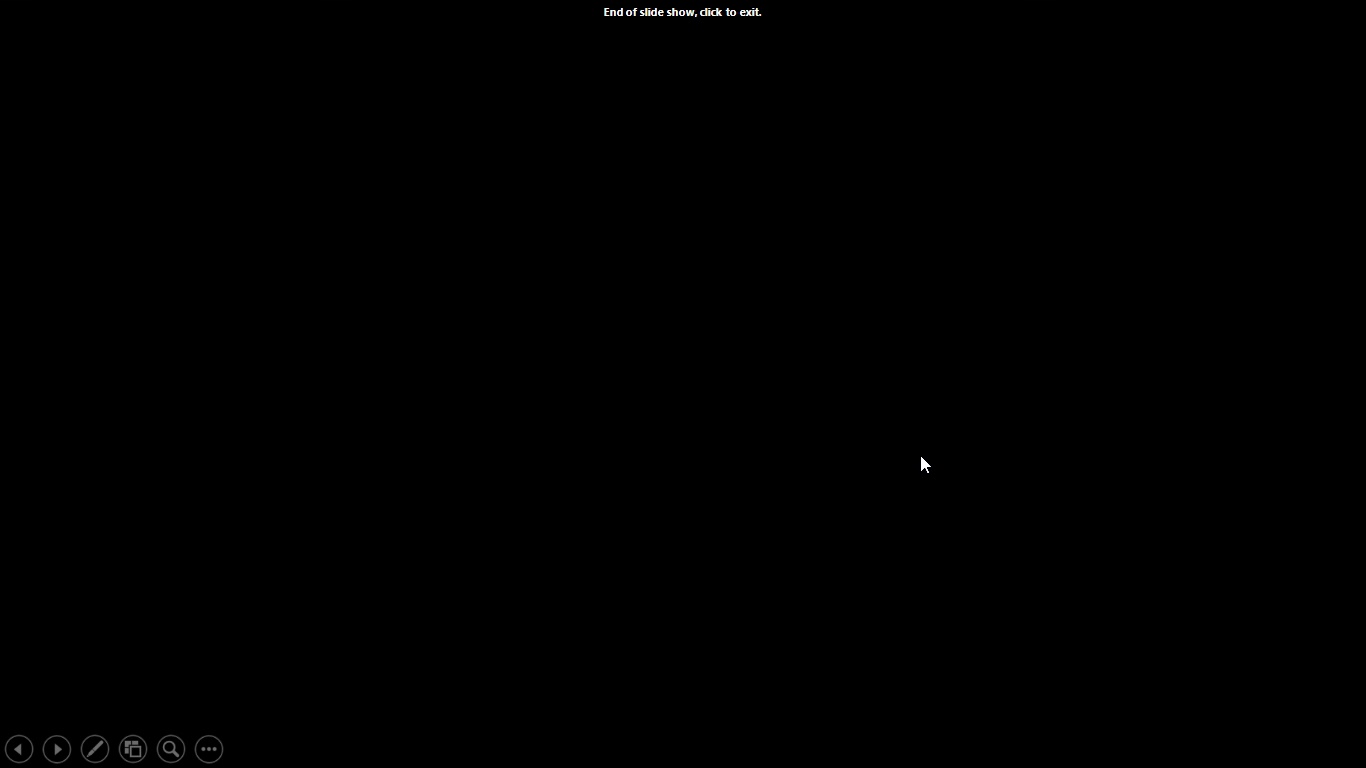 
left_click([920, 455])
 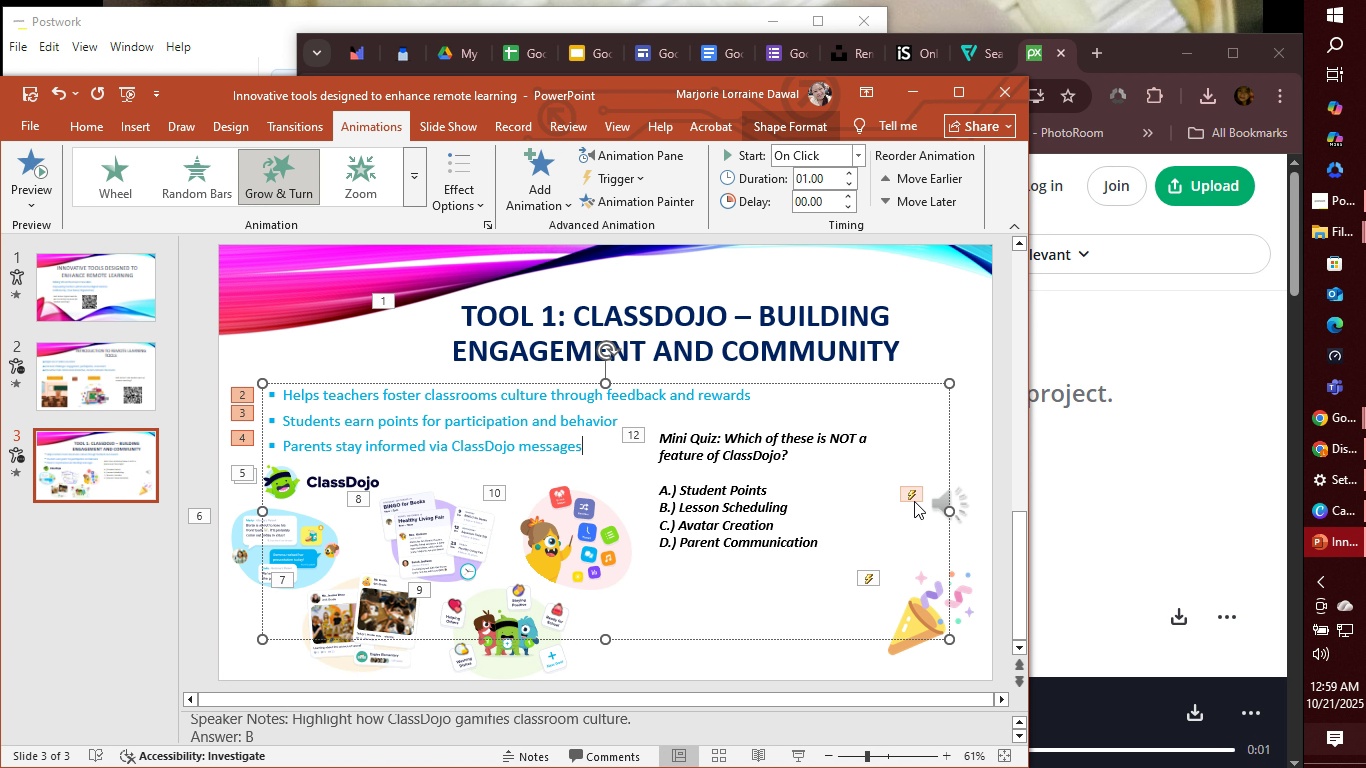 
mouse_move([911, 510])
 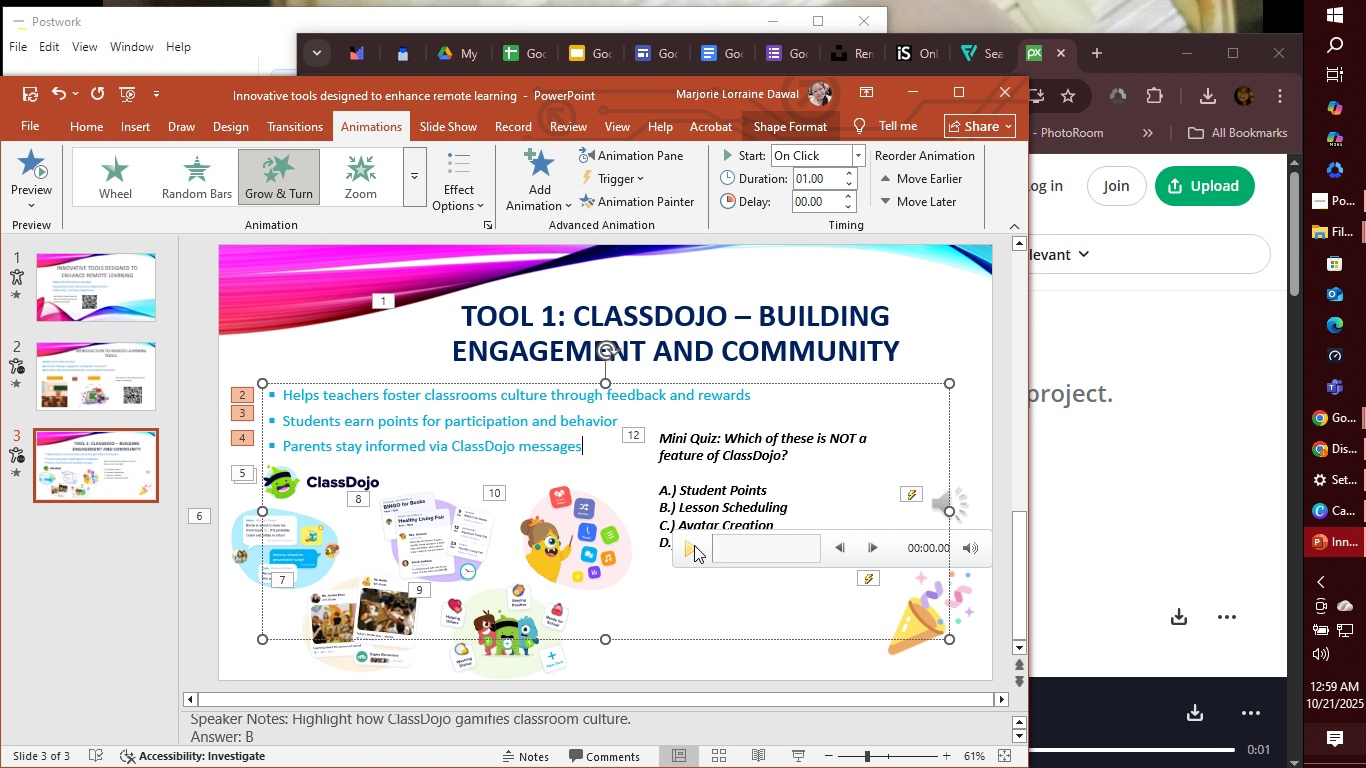 
left_click([694, 545])
 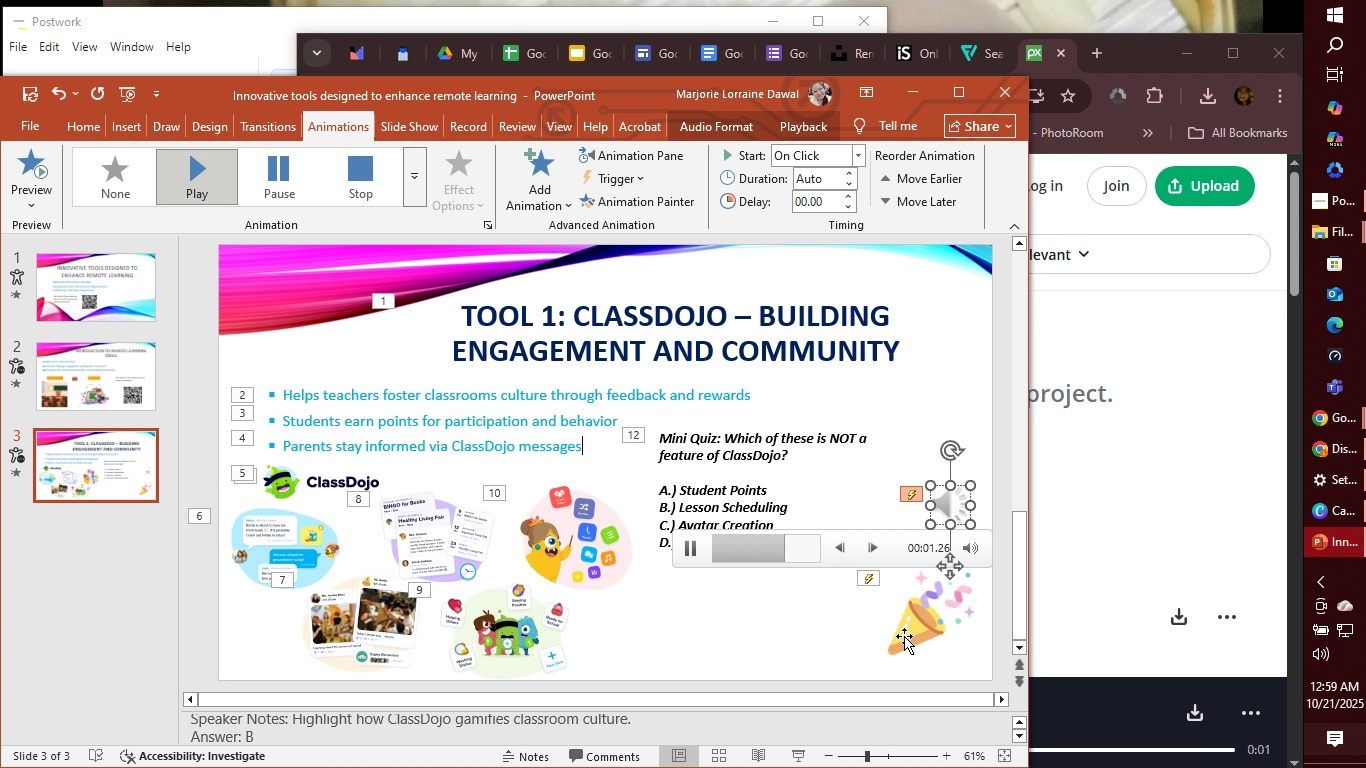 
left_click([919, 637])
 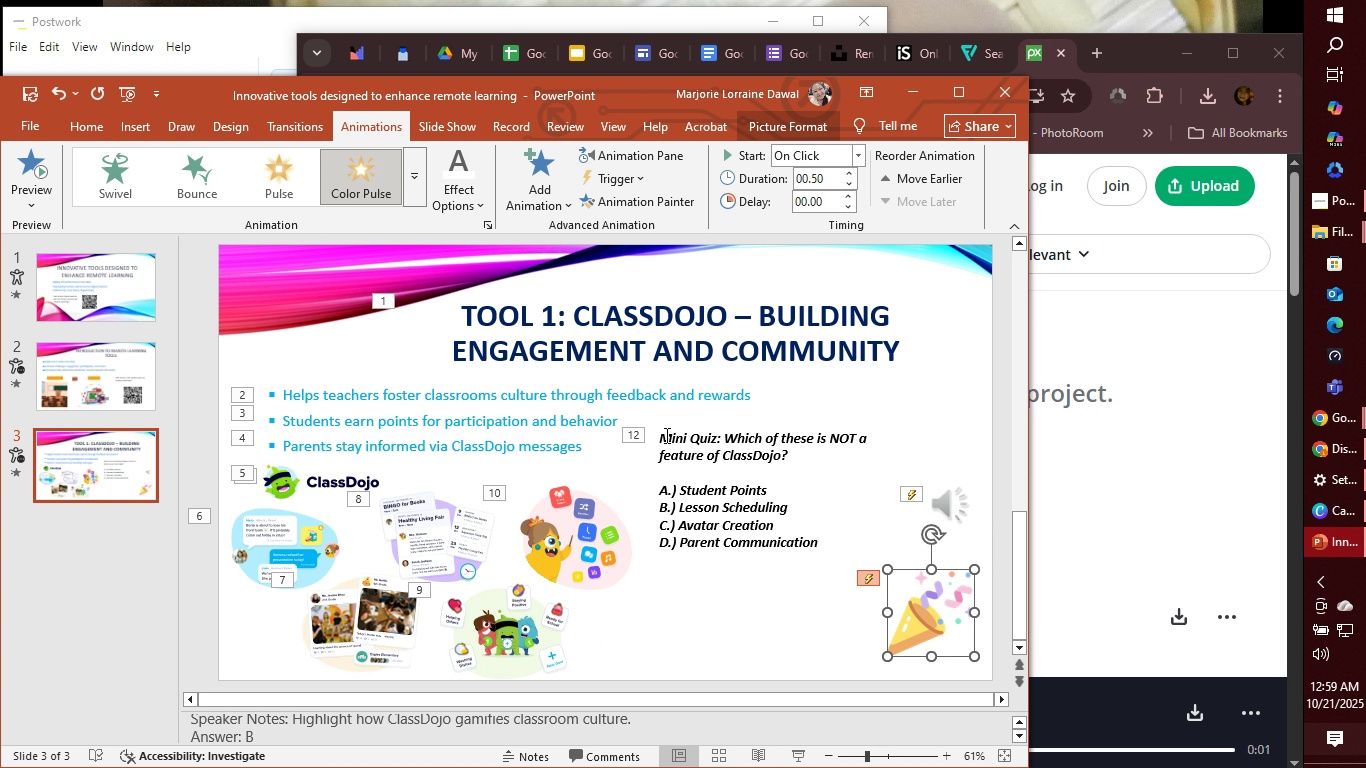 
left_click([476, 204])
 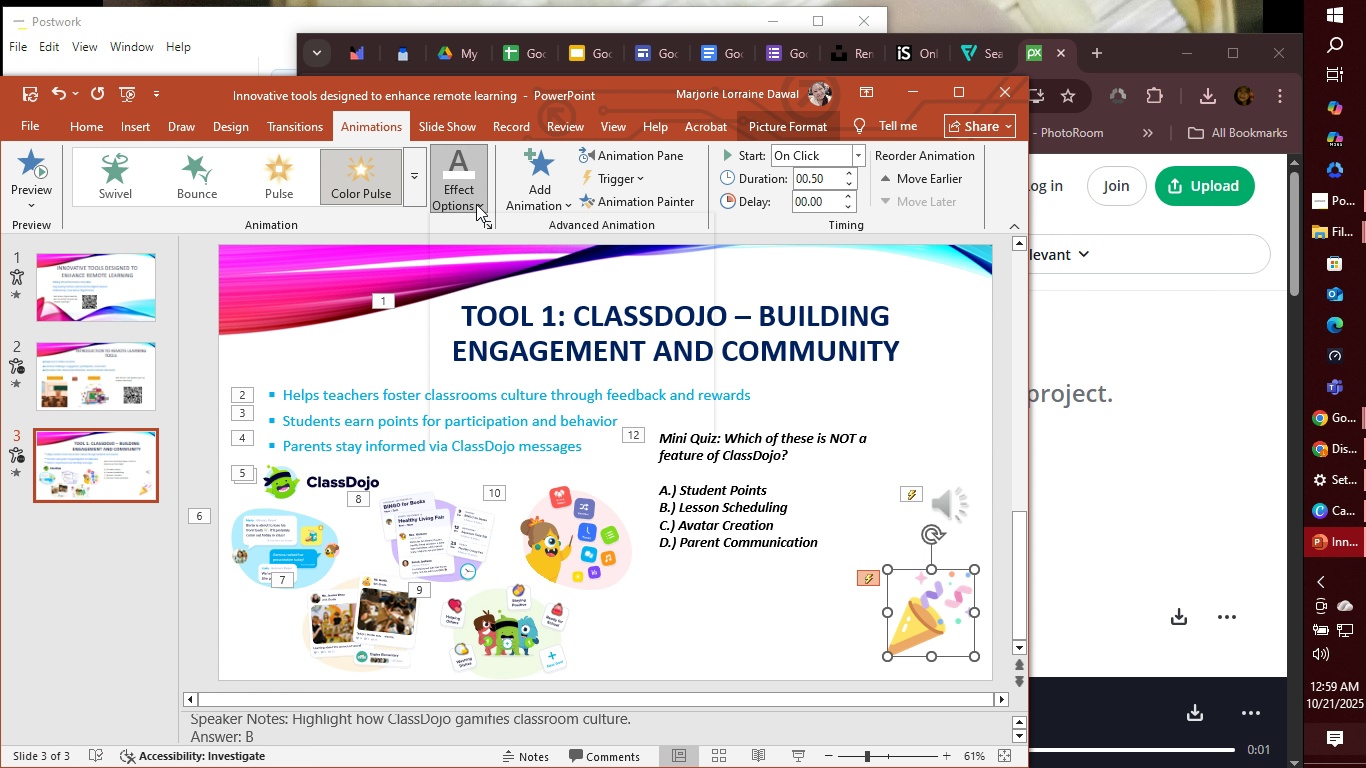 
left_click([476, 204])
 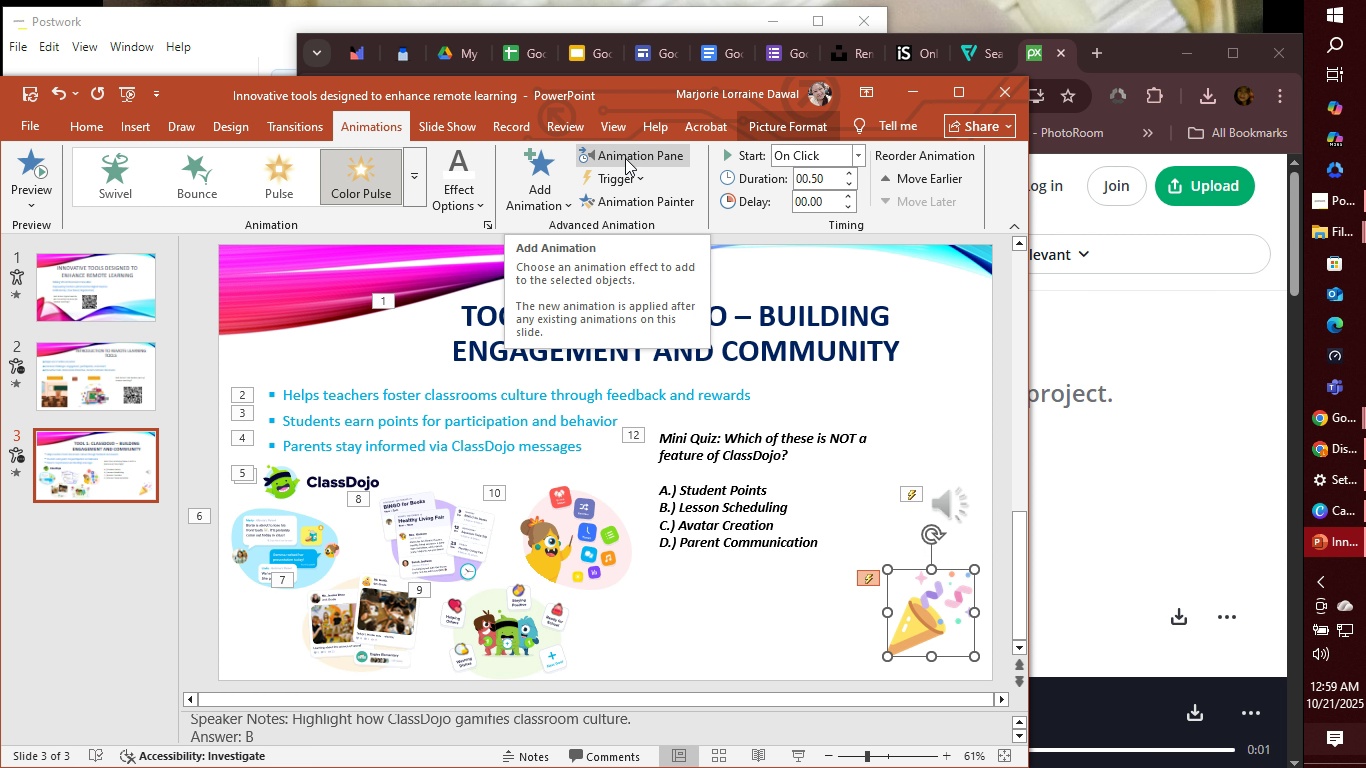 
left_click([631, 152])
 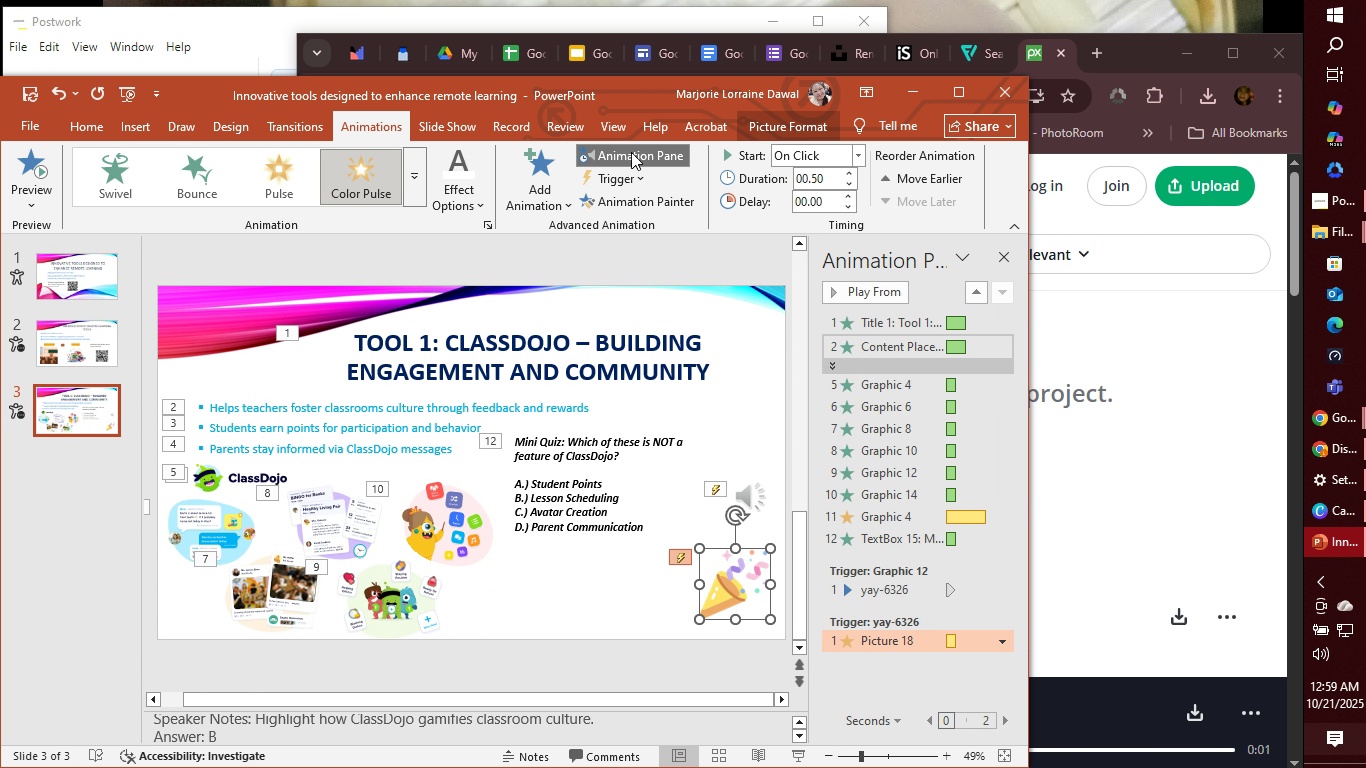 
left_click([631, 152])
 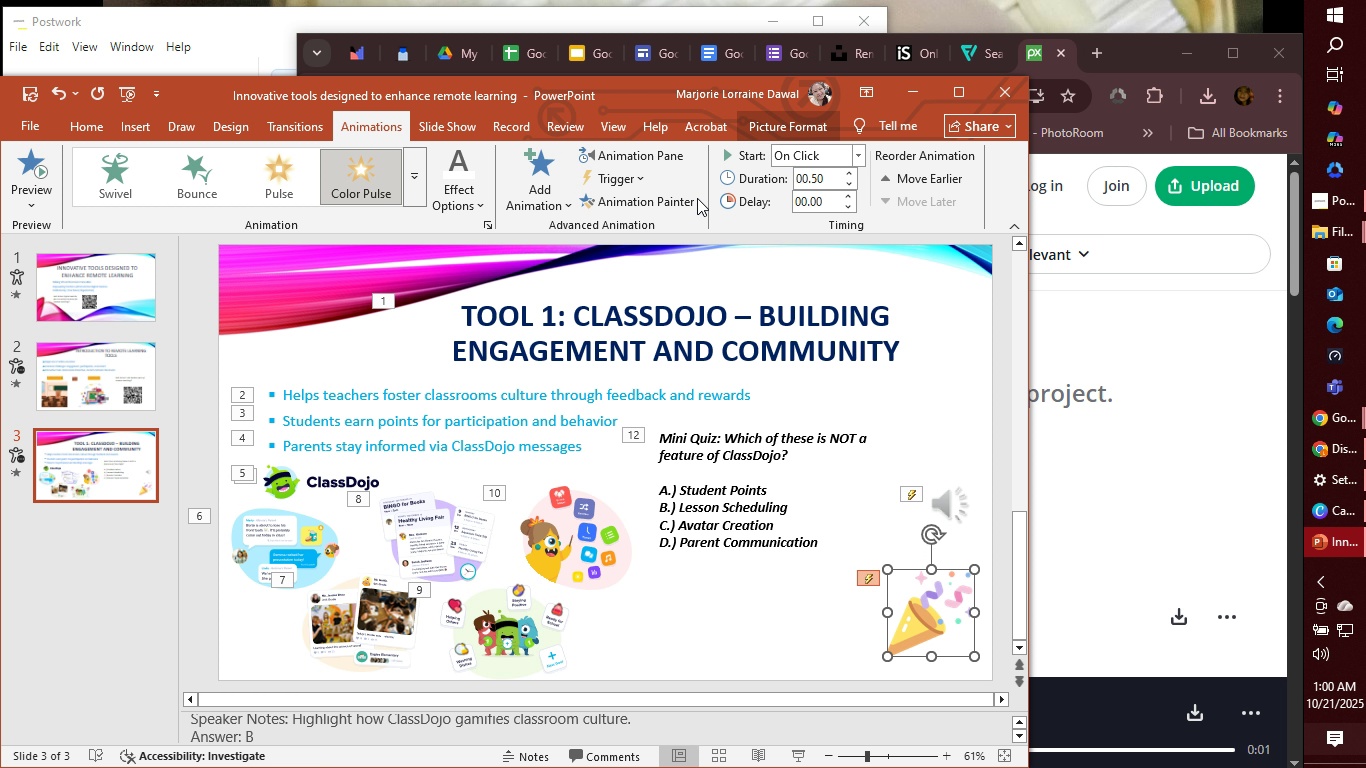 
wait(20.26)
 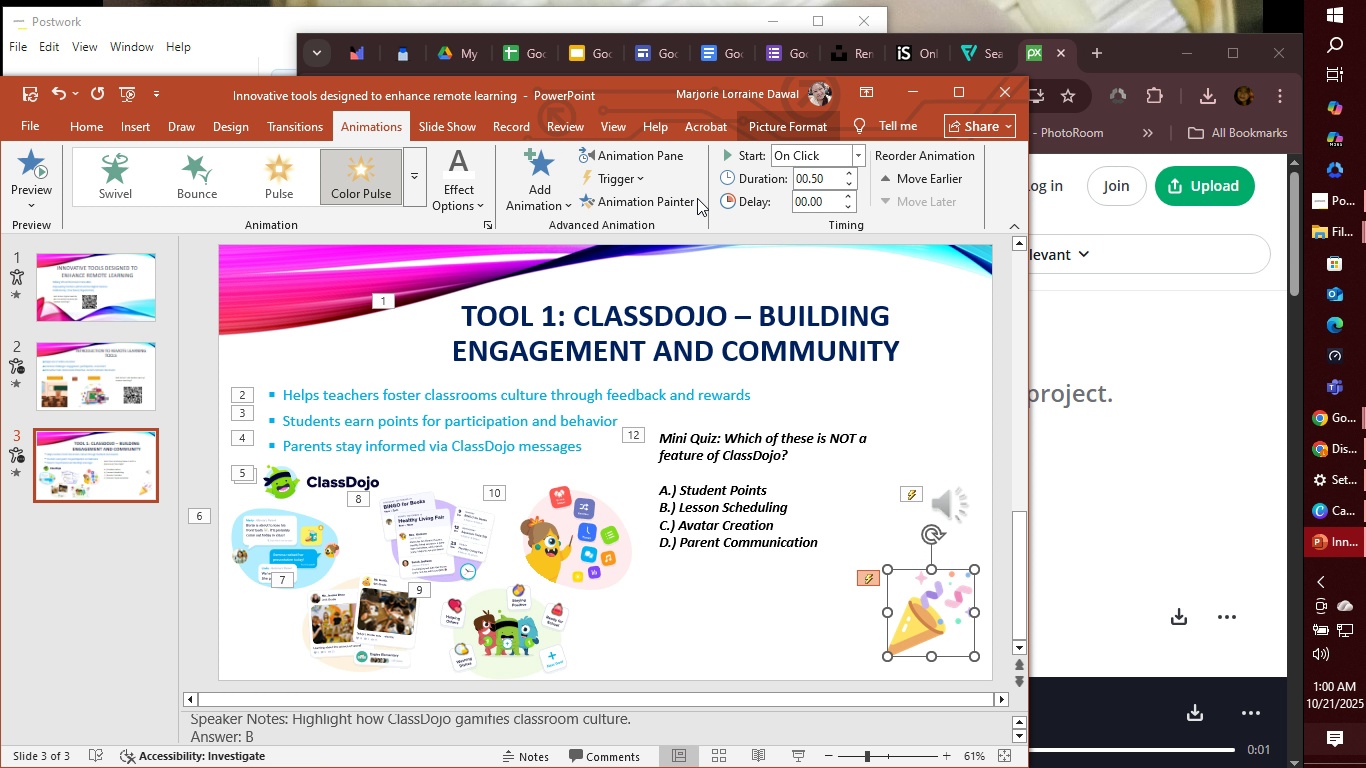 
left_click([654, 206])
 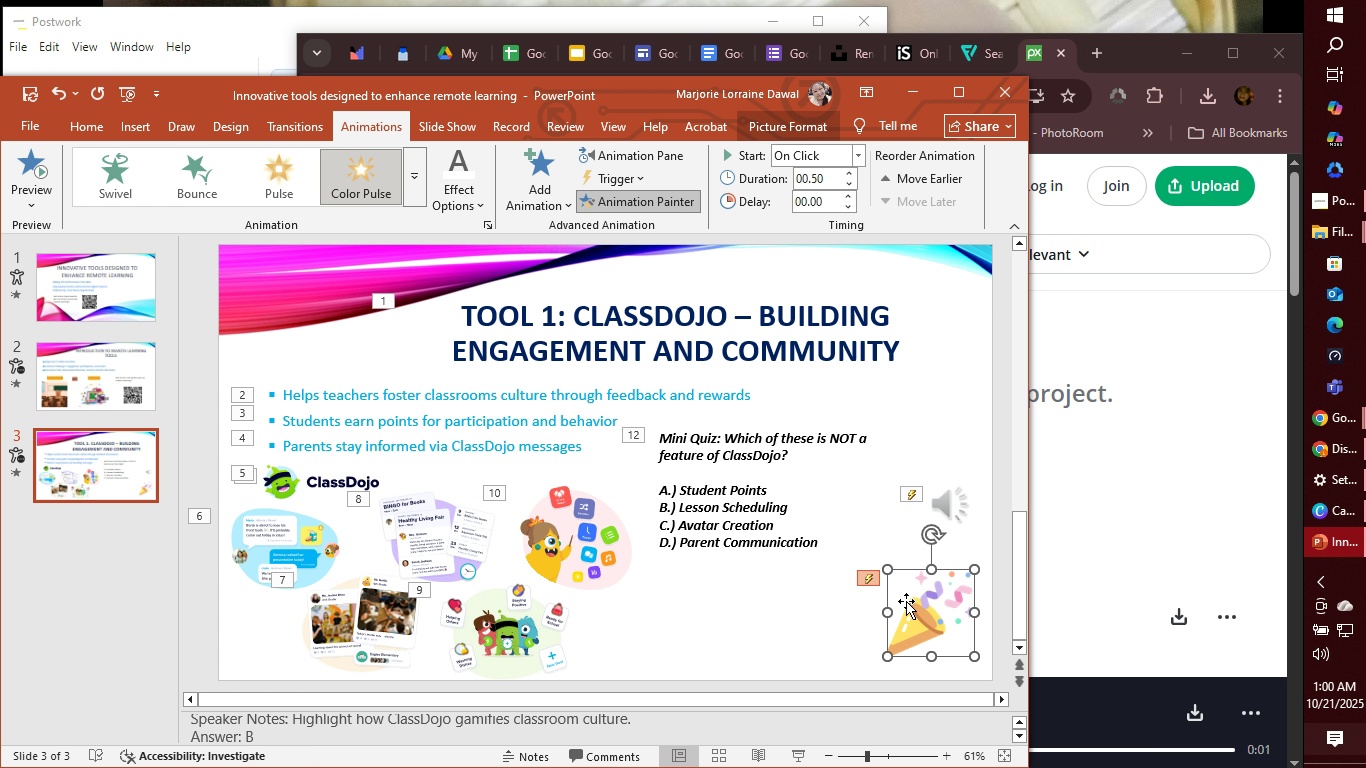 
wait(7.27)
 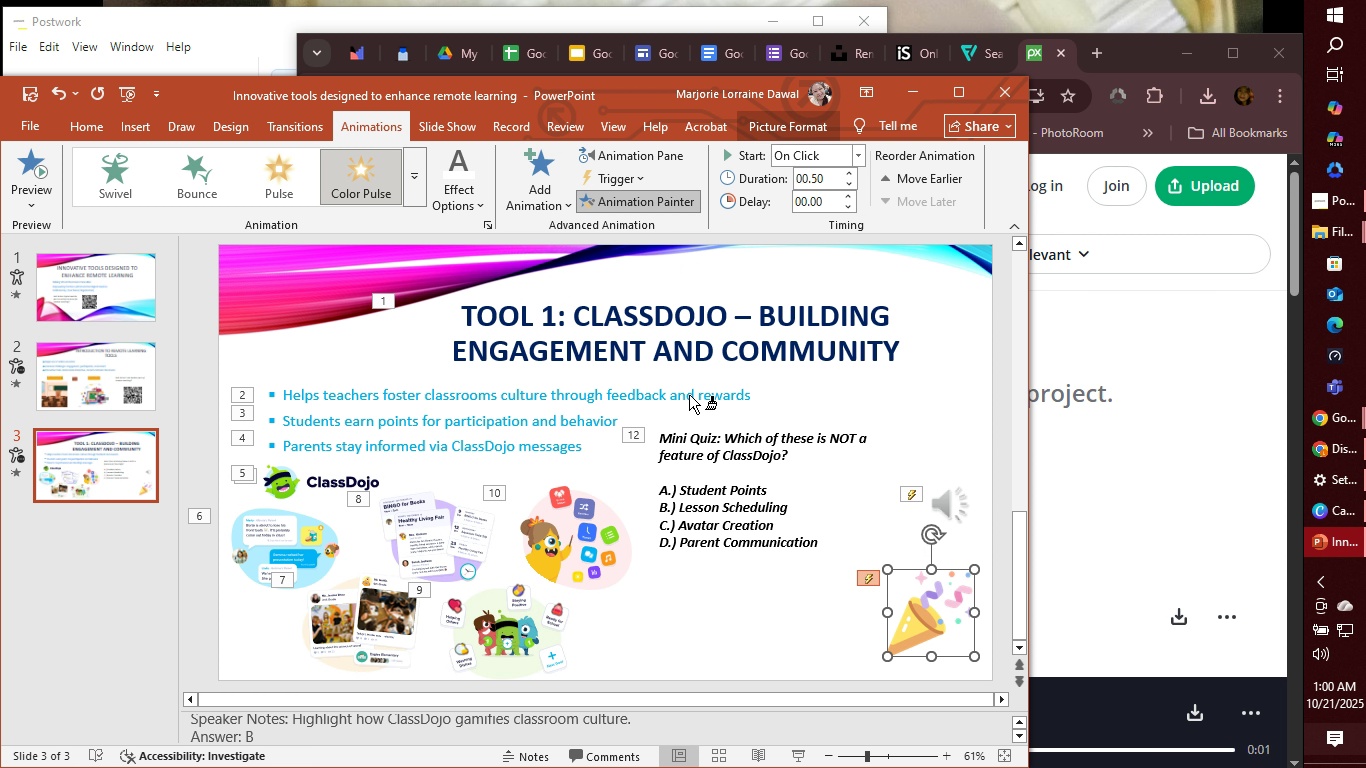 
left_click([632, 195])
 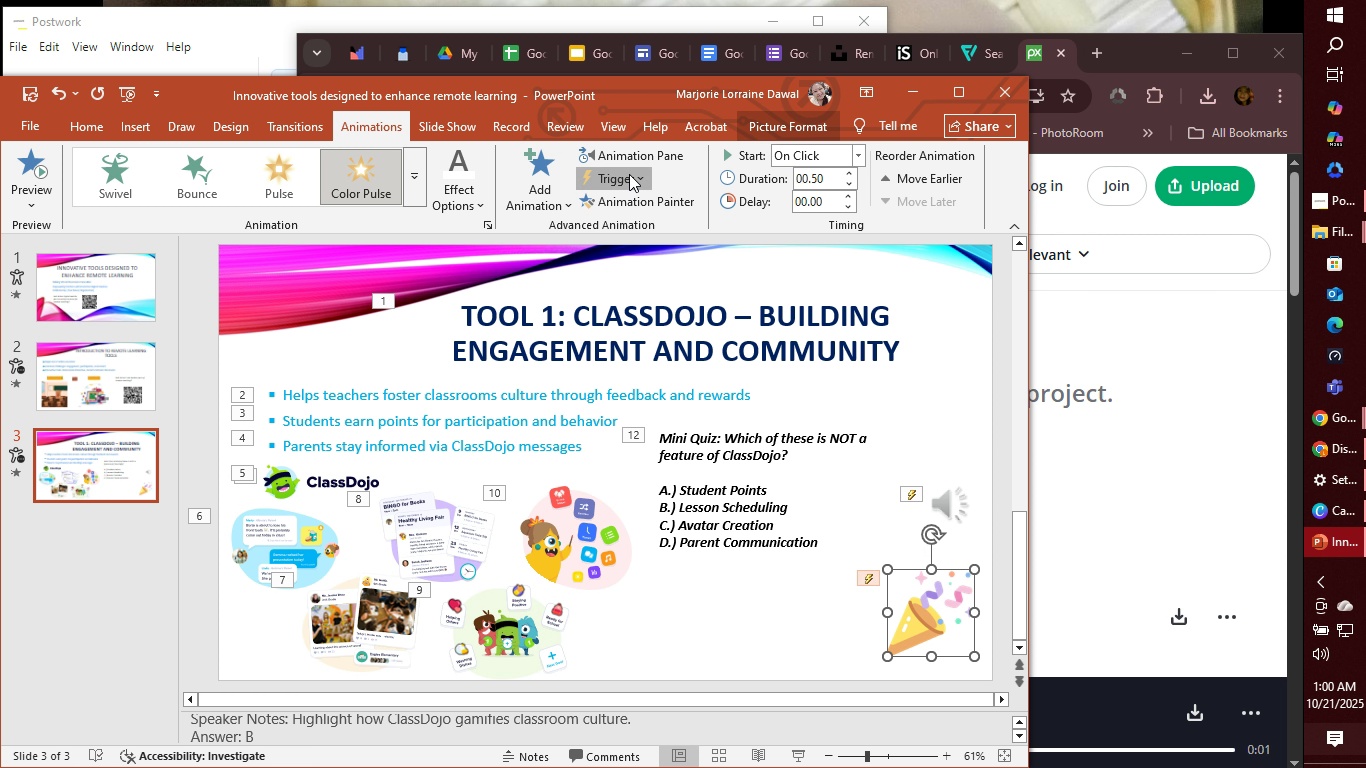 
left_click([629, 174])
 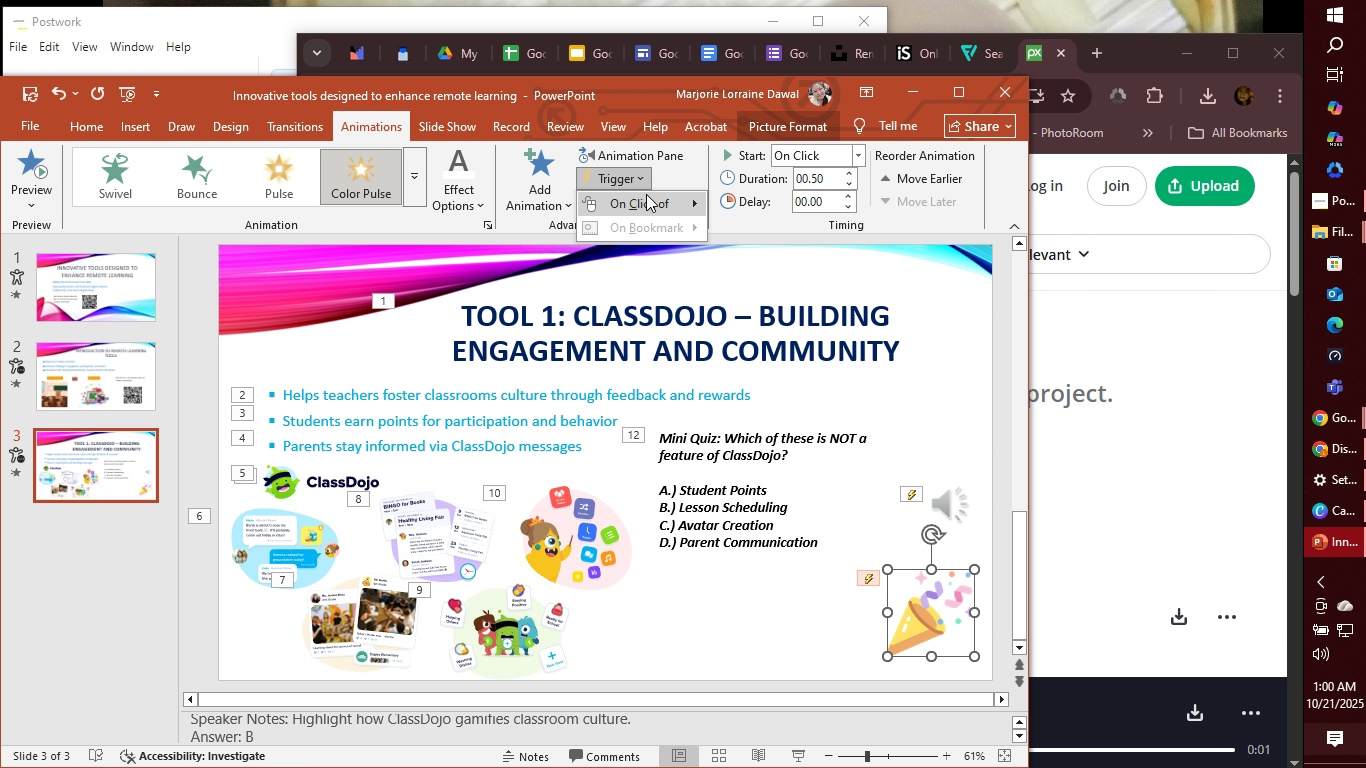 
left_click([646, 194])
 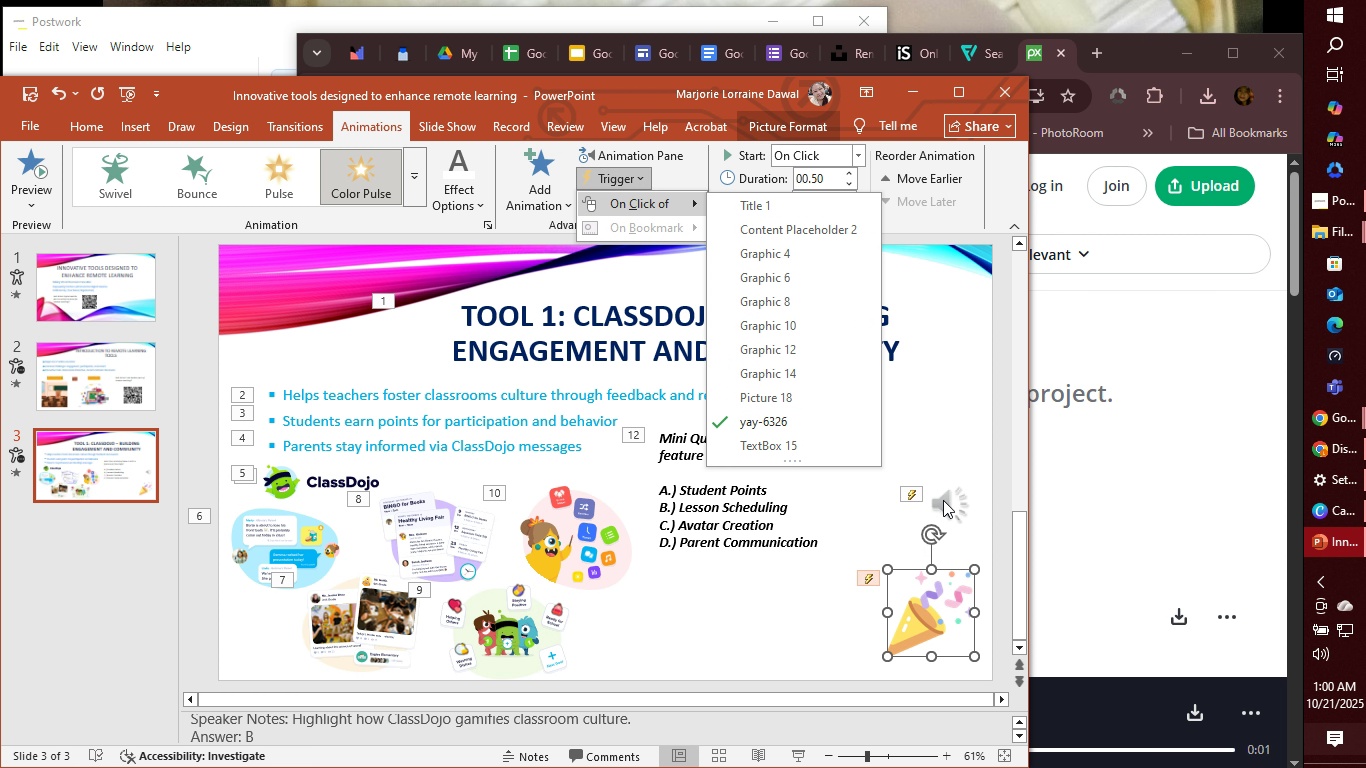 
left_click([943, 500])
 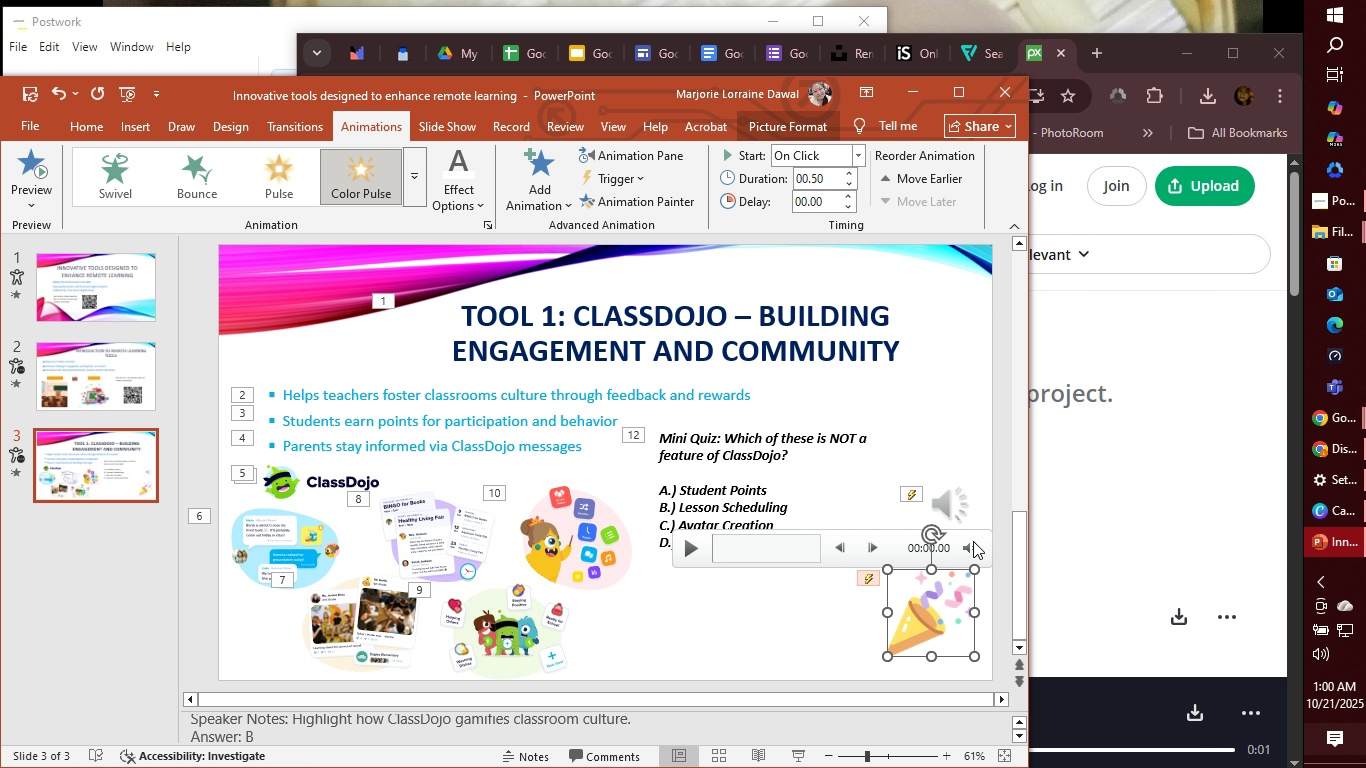 
mouse_move([914, 593])
 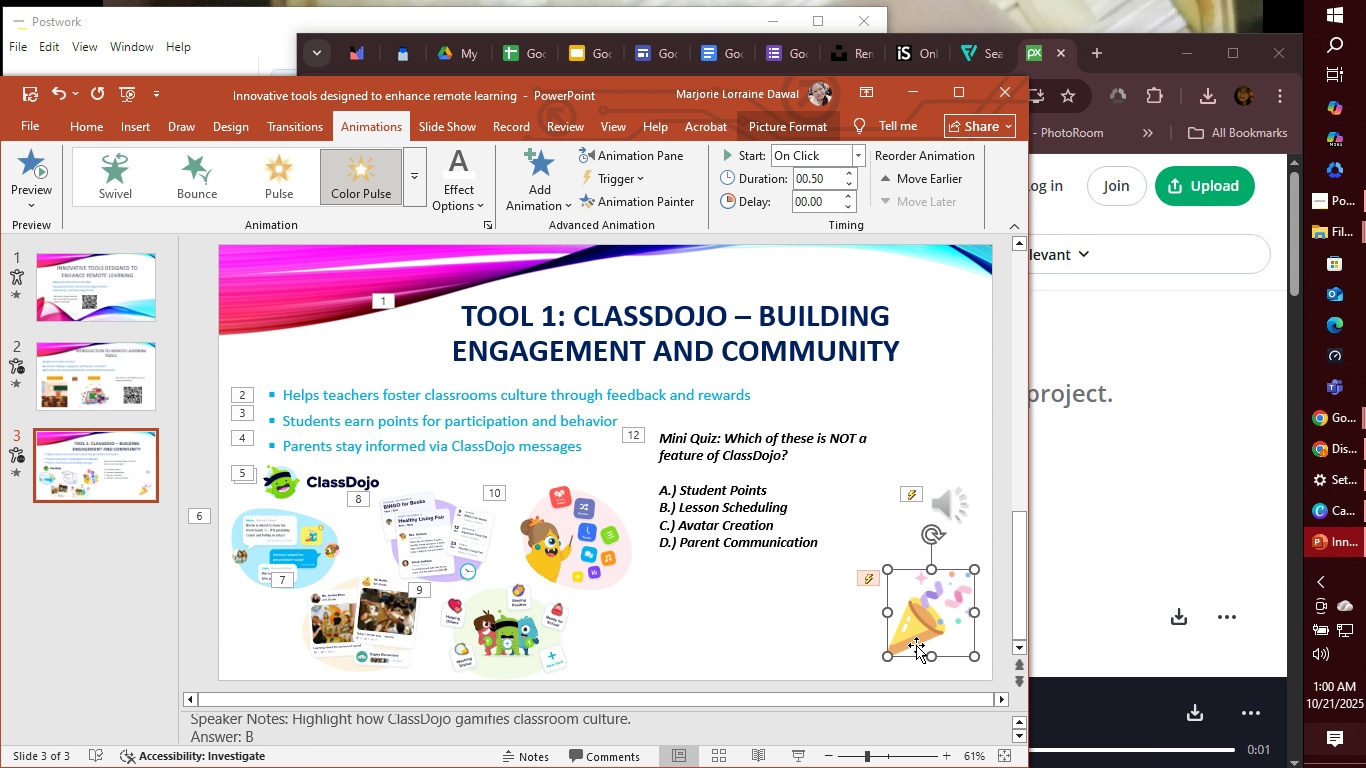 
left_click([921, 637])
 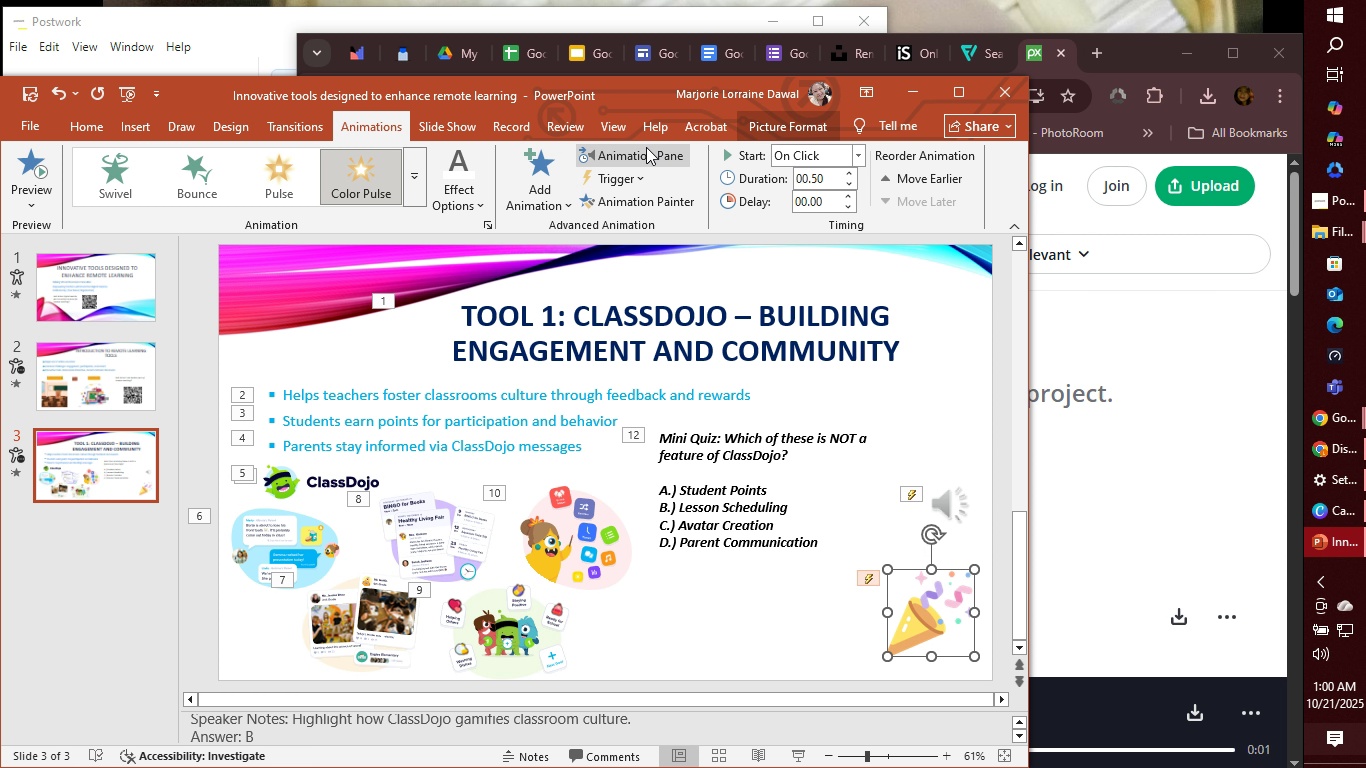 
left_click([646, 150])
 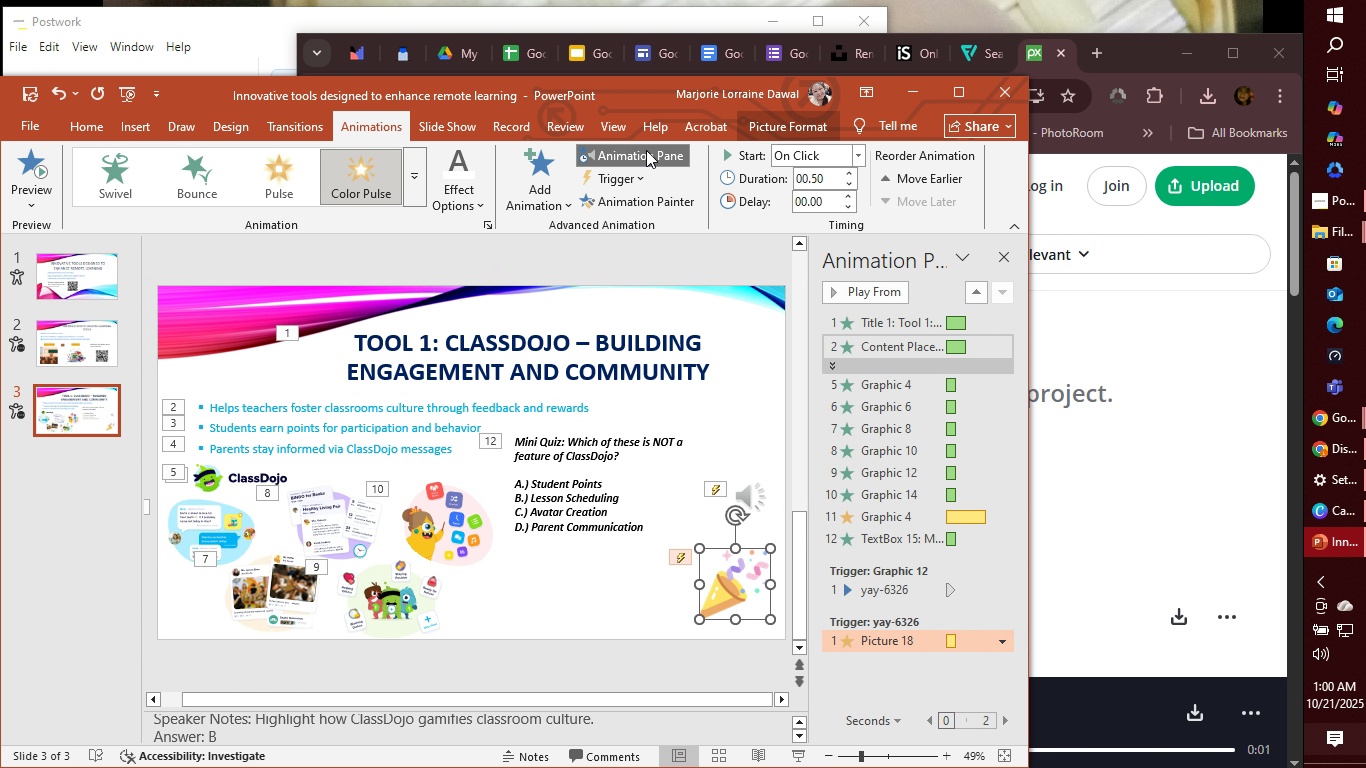 
left_click([646, 150])
 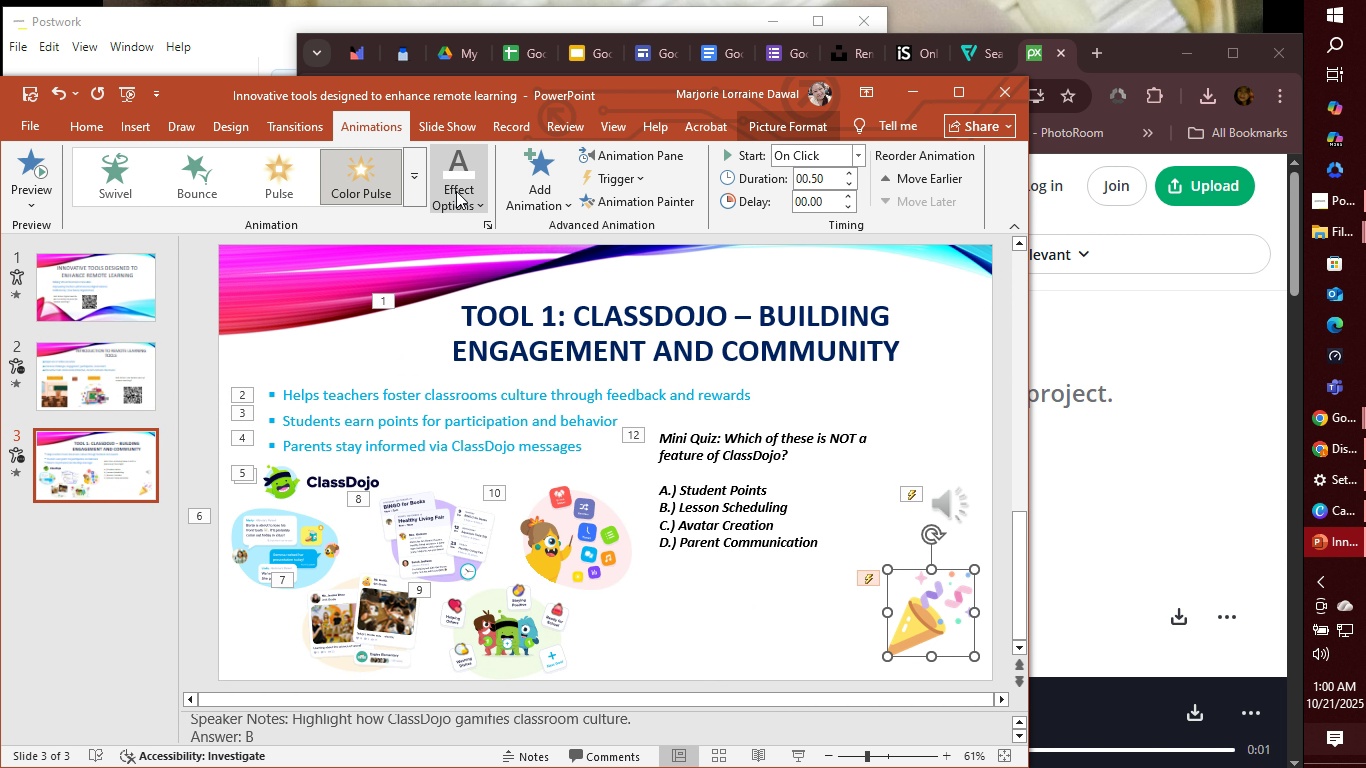 
left_click([455, 173])
 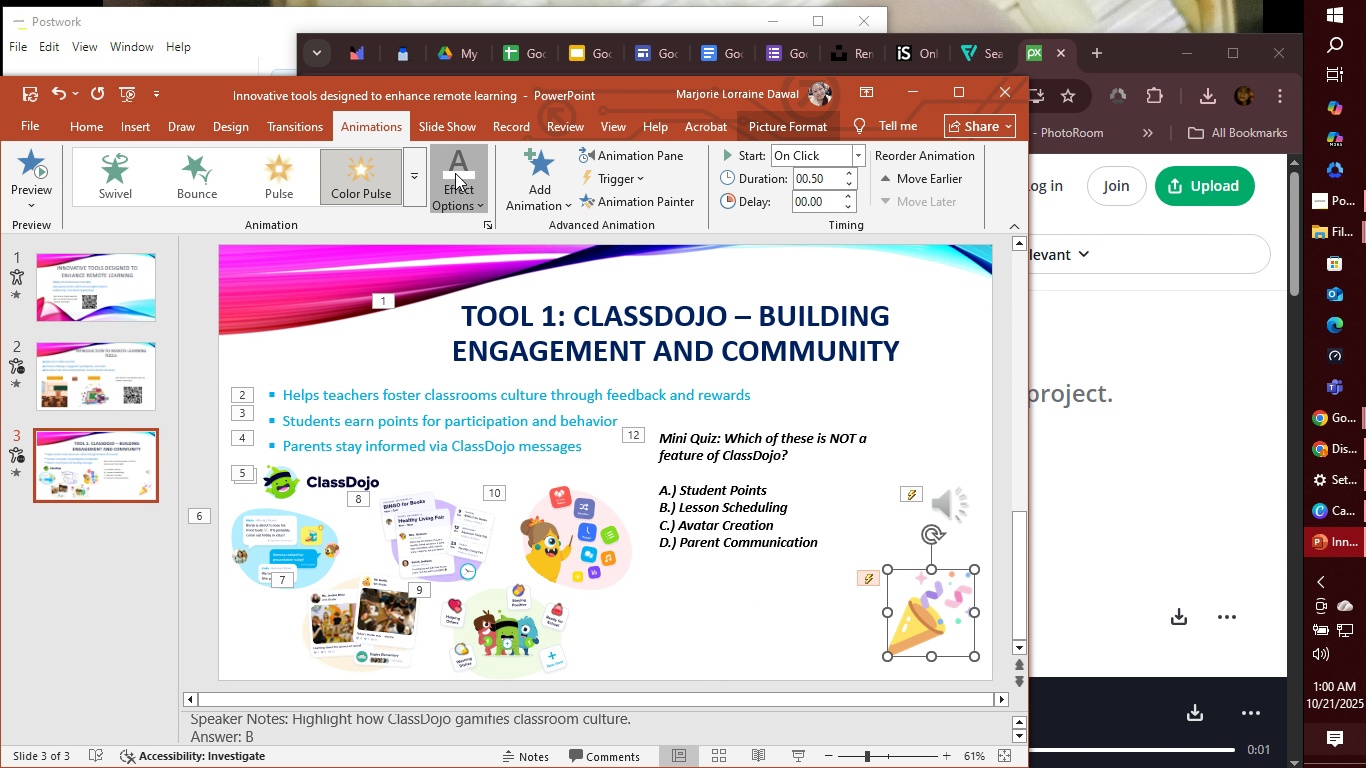 
left_click([455, 173])
 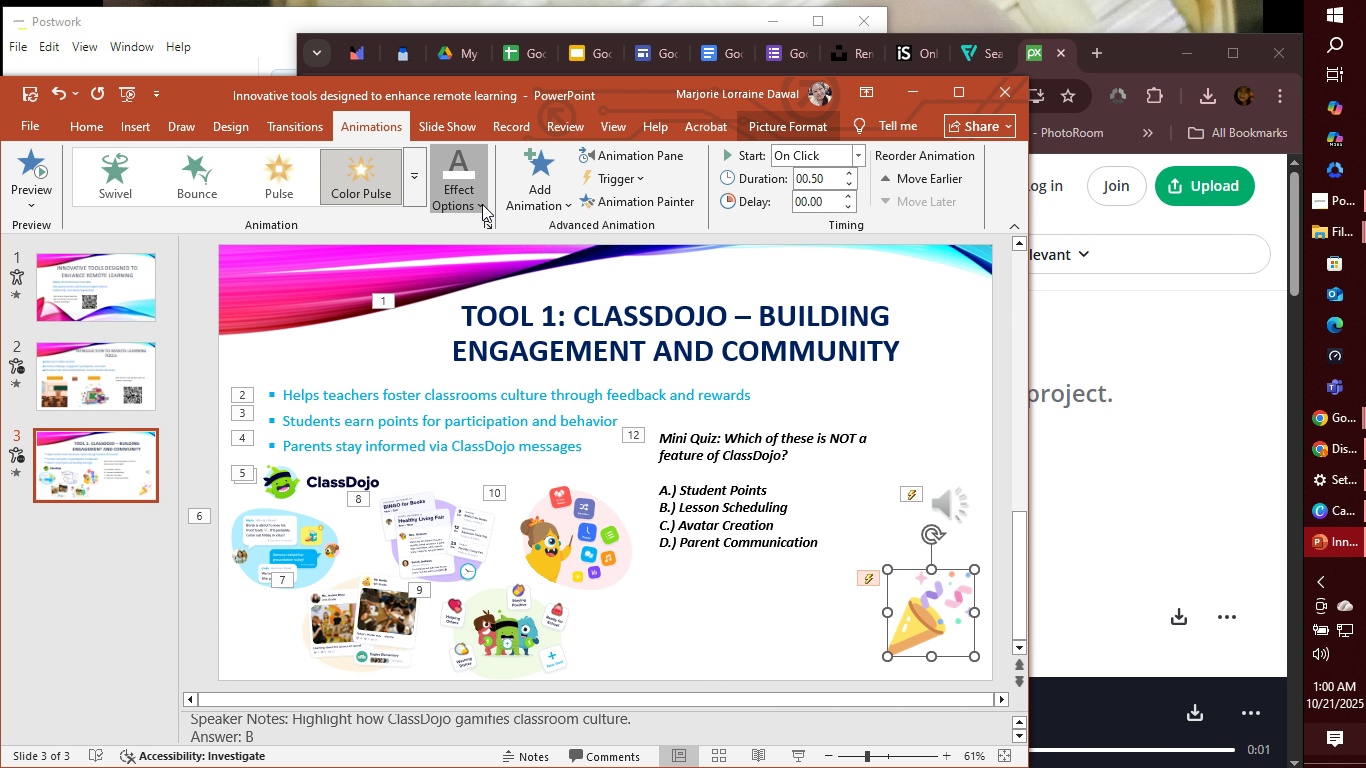 
left_click([482, 204])
 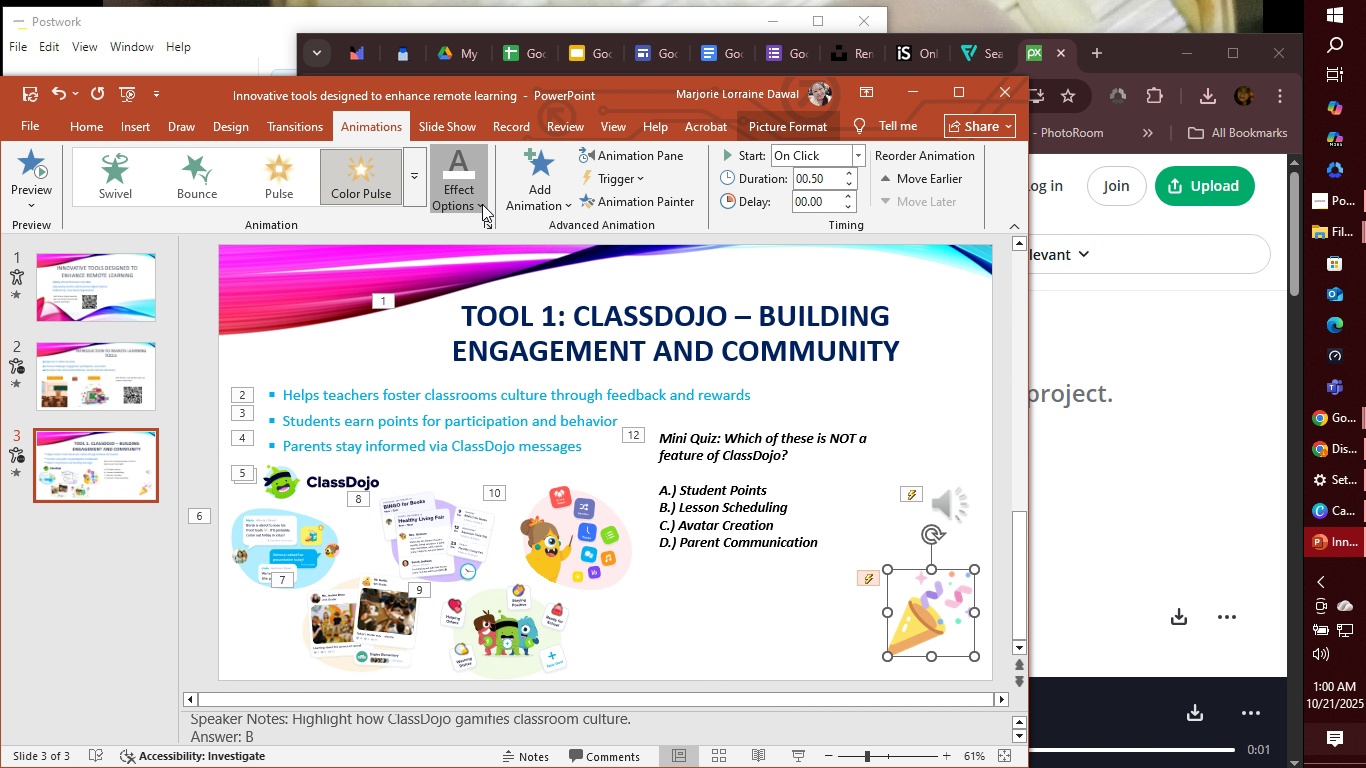 
left_click([482, 204])
 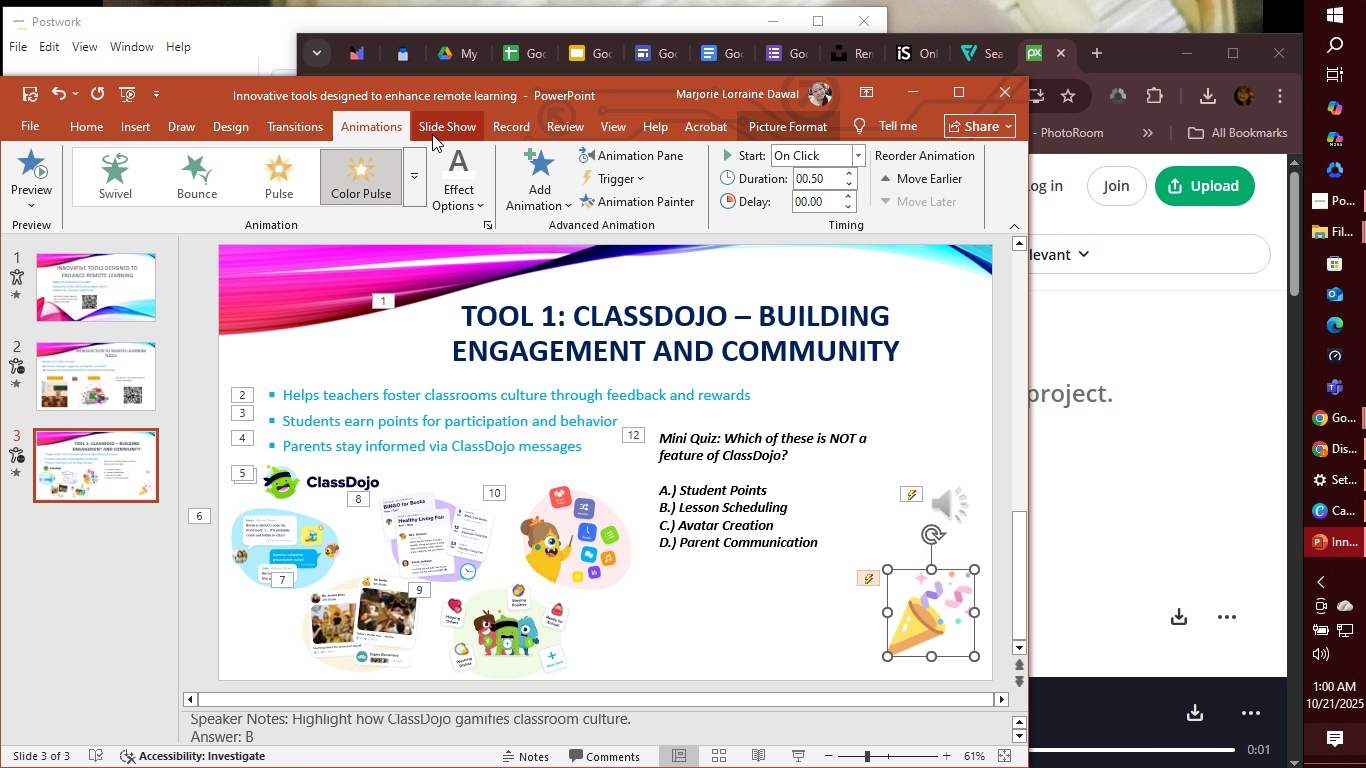 
wait(10.11)
 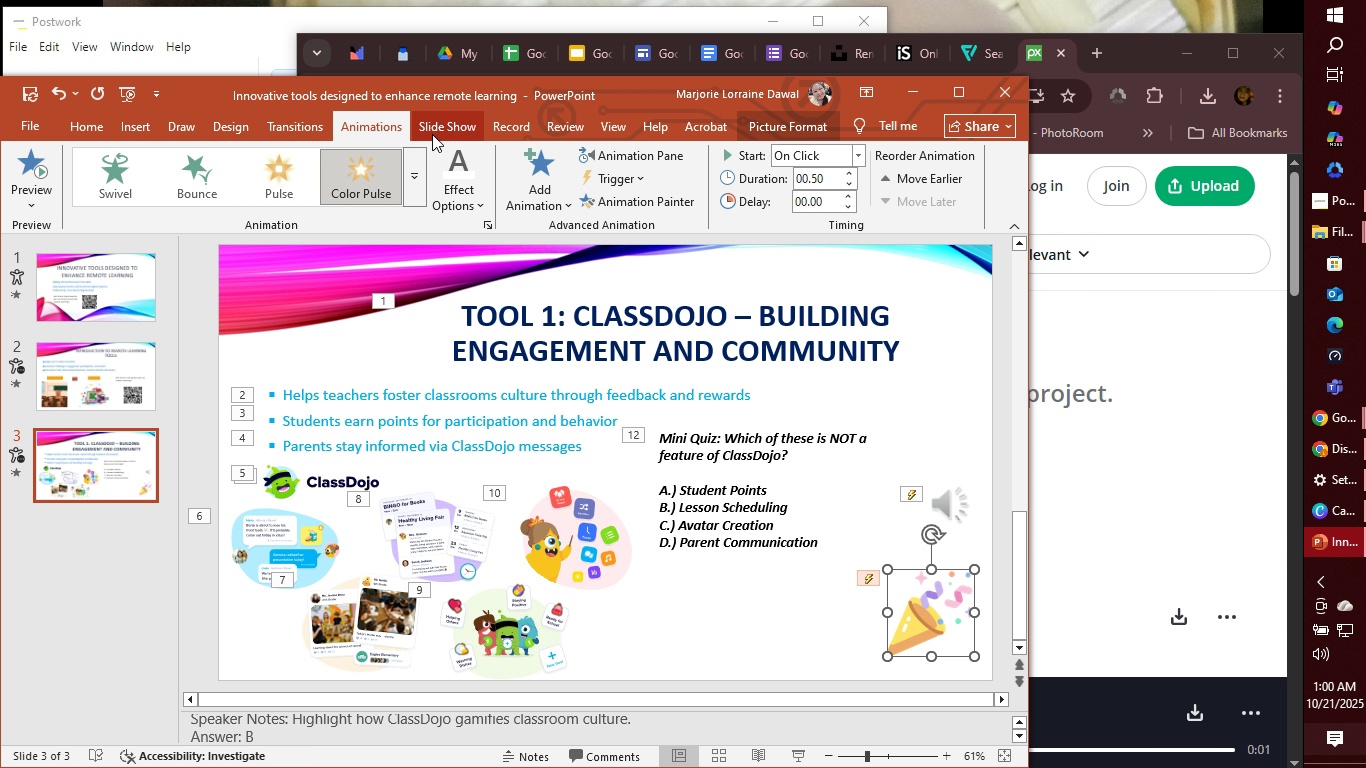 
left_click([416, 189])
 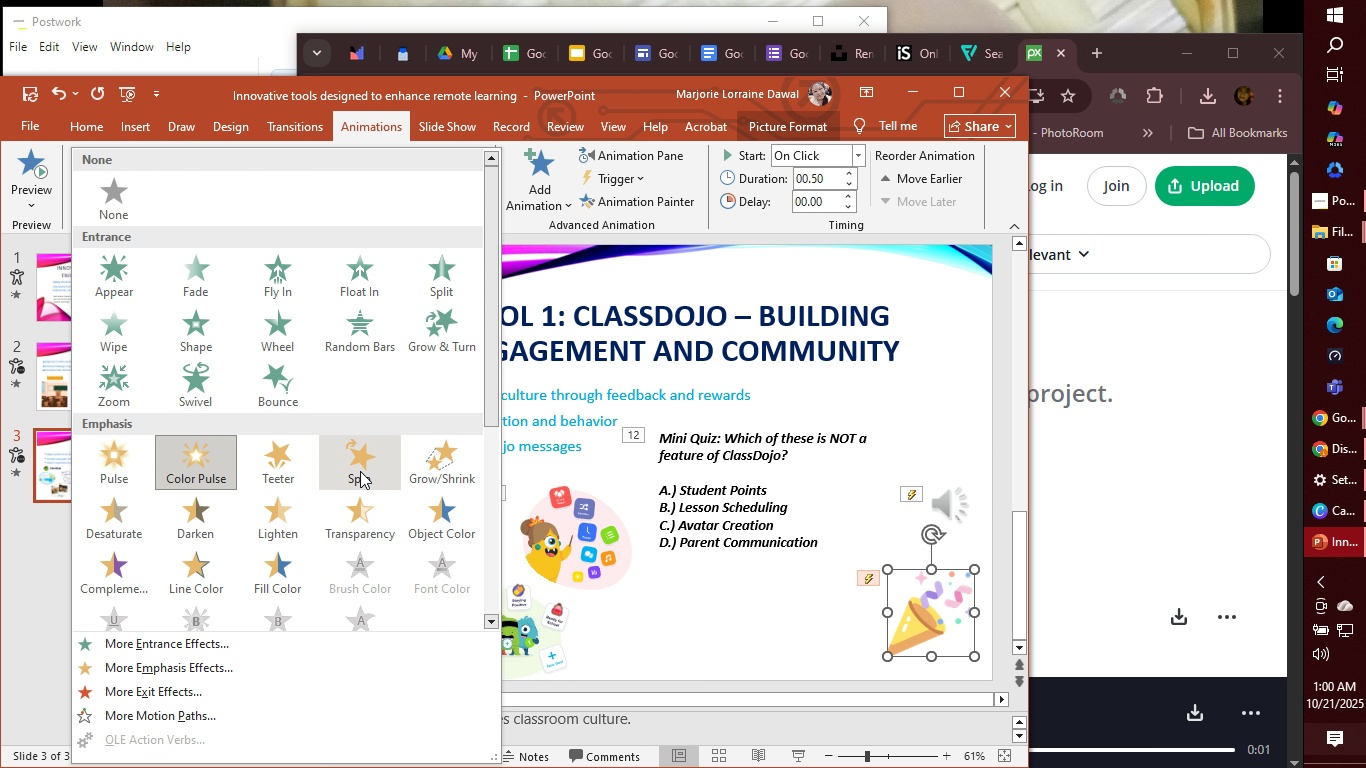 
scroll: coordinate [351, 561], scroll_direction: down, amount: 7.0
 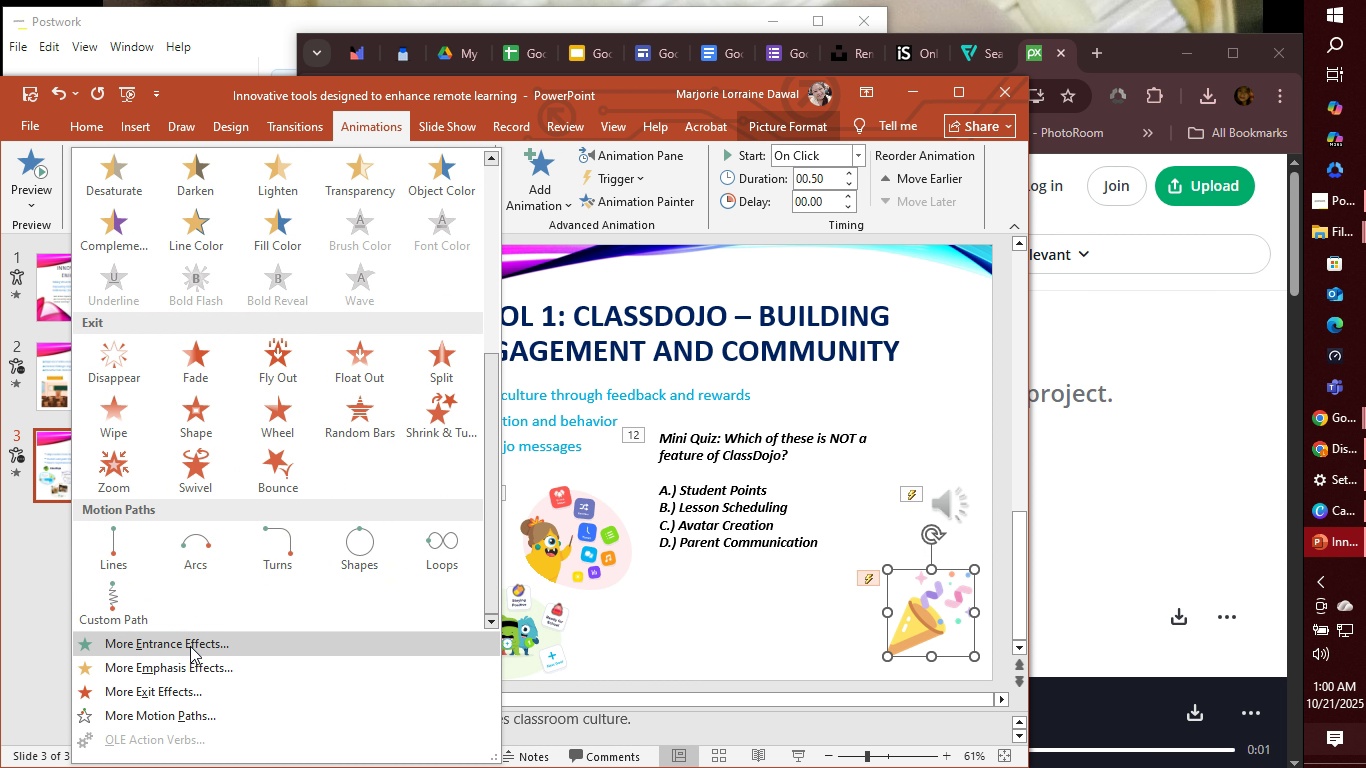 
mouse_move([240, 669])
 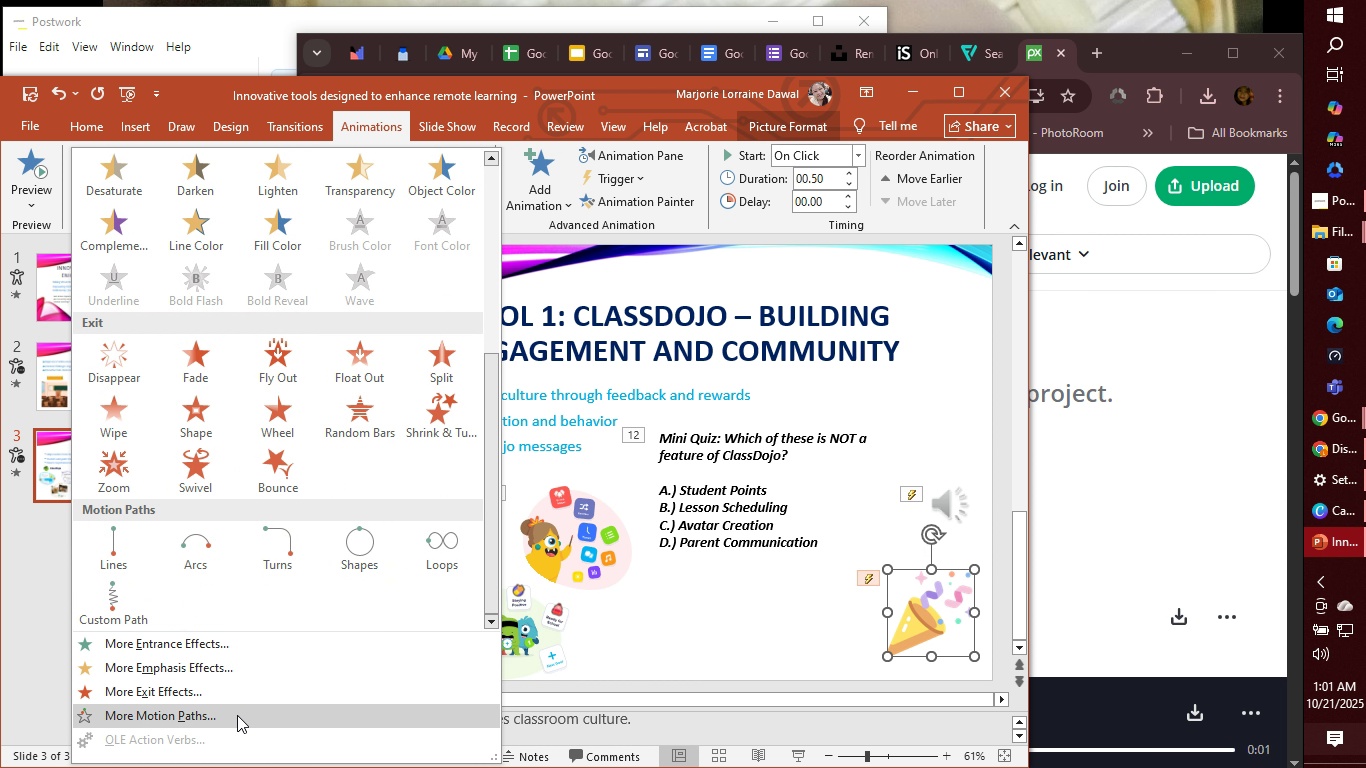 
left_click([237, 715])
 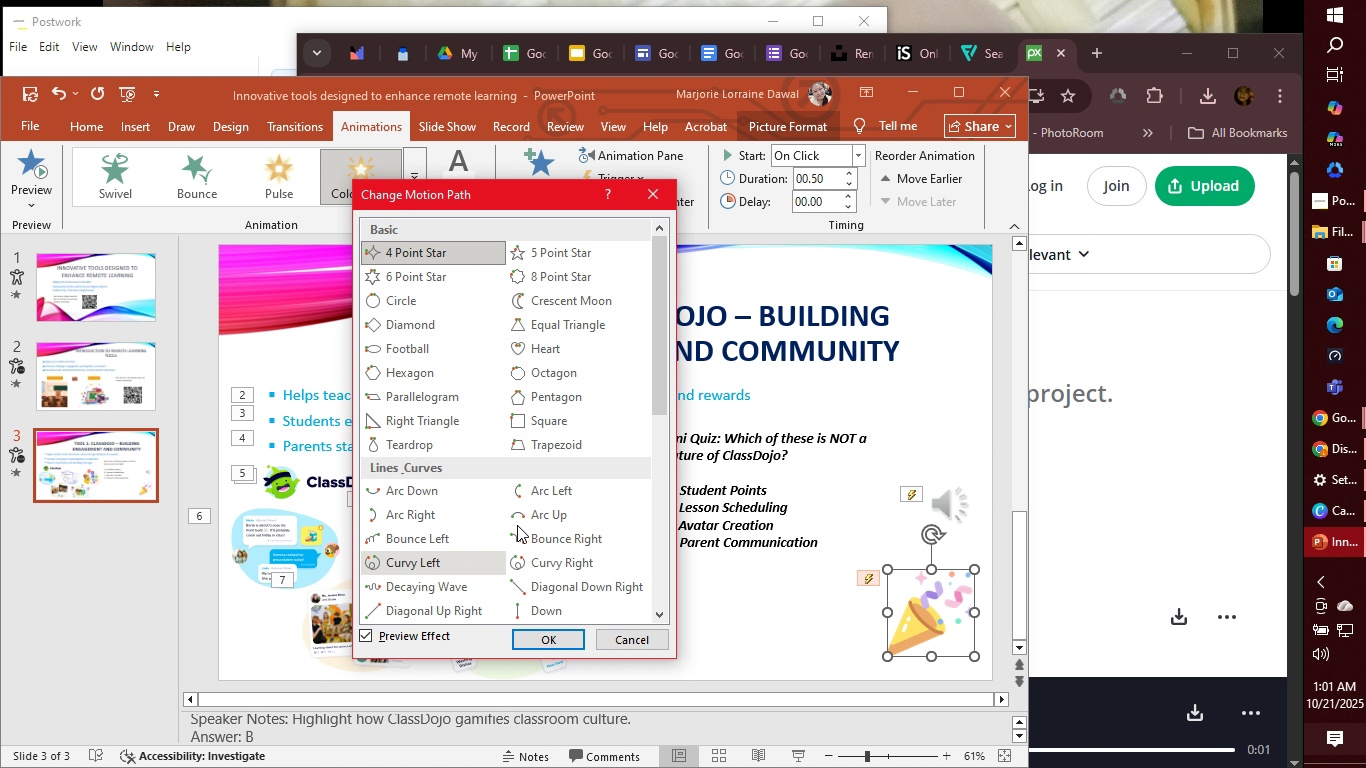 
scroll: coordinate [556, 580], scroll_direction: down, amount: 8.0
 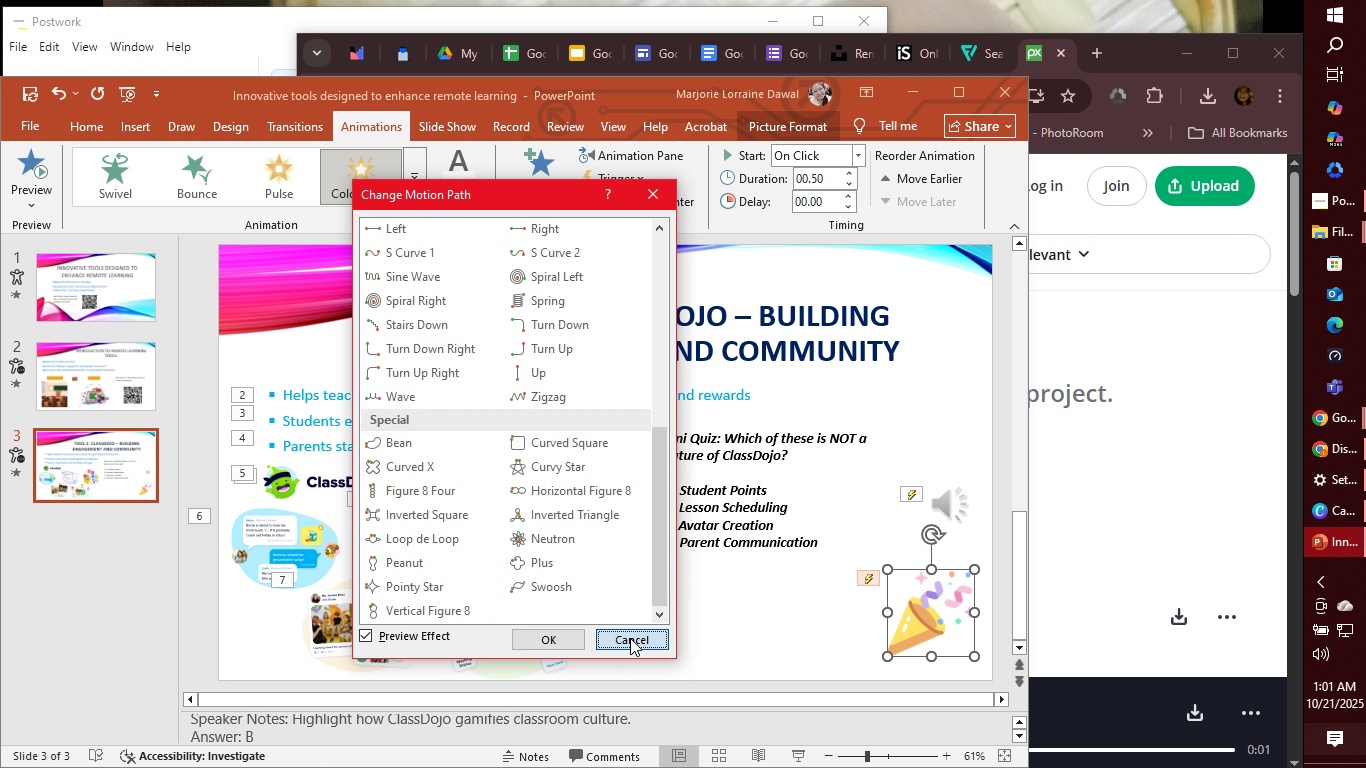 
left_click([630, 638])
 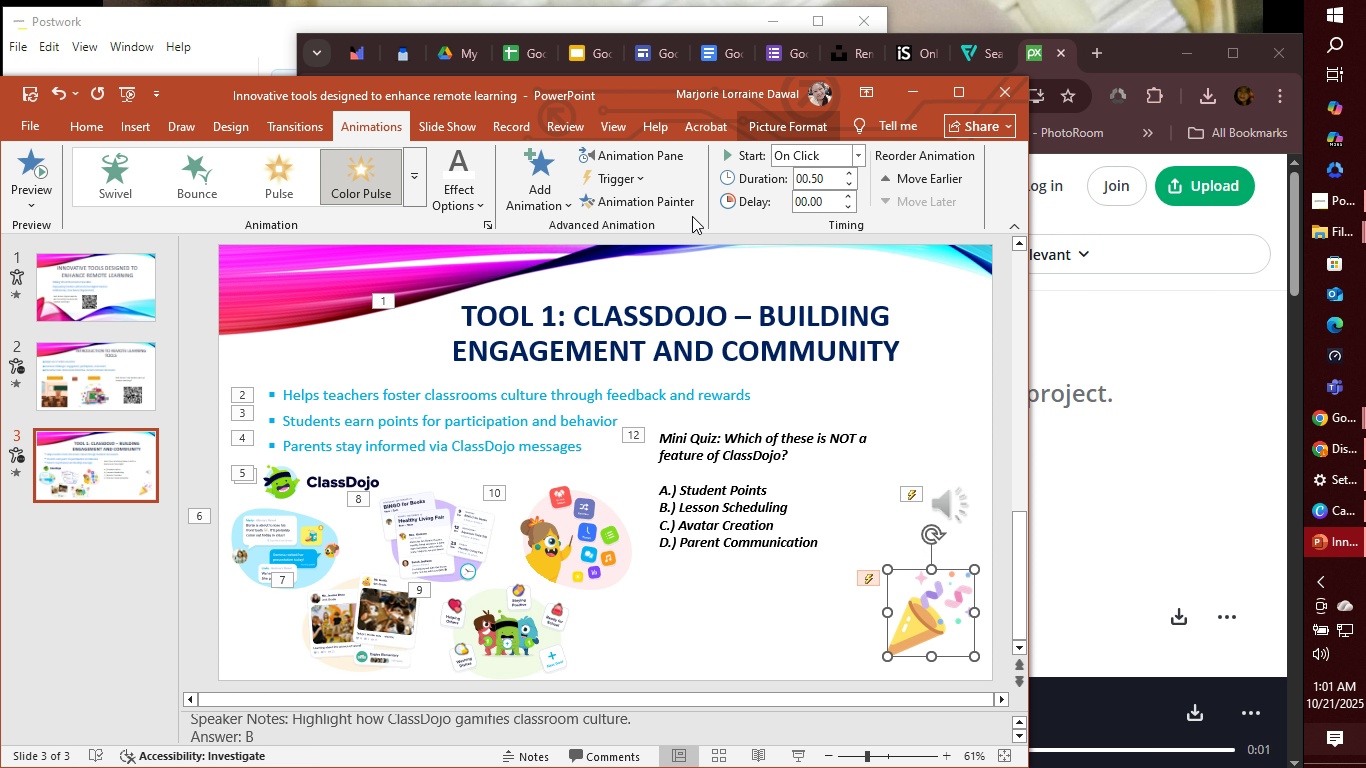 
left_click([727, 159])
 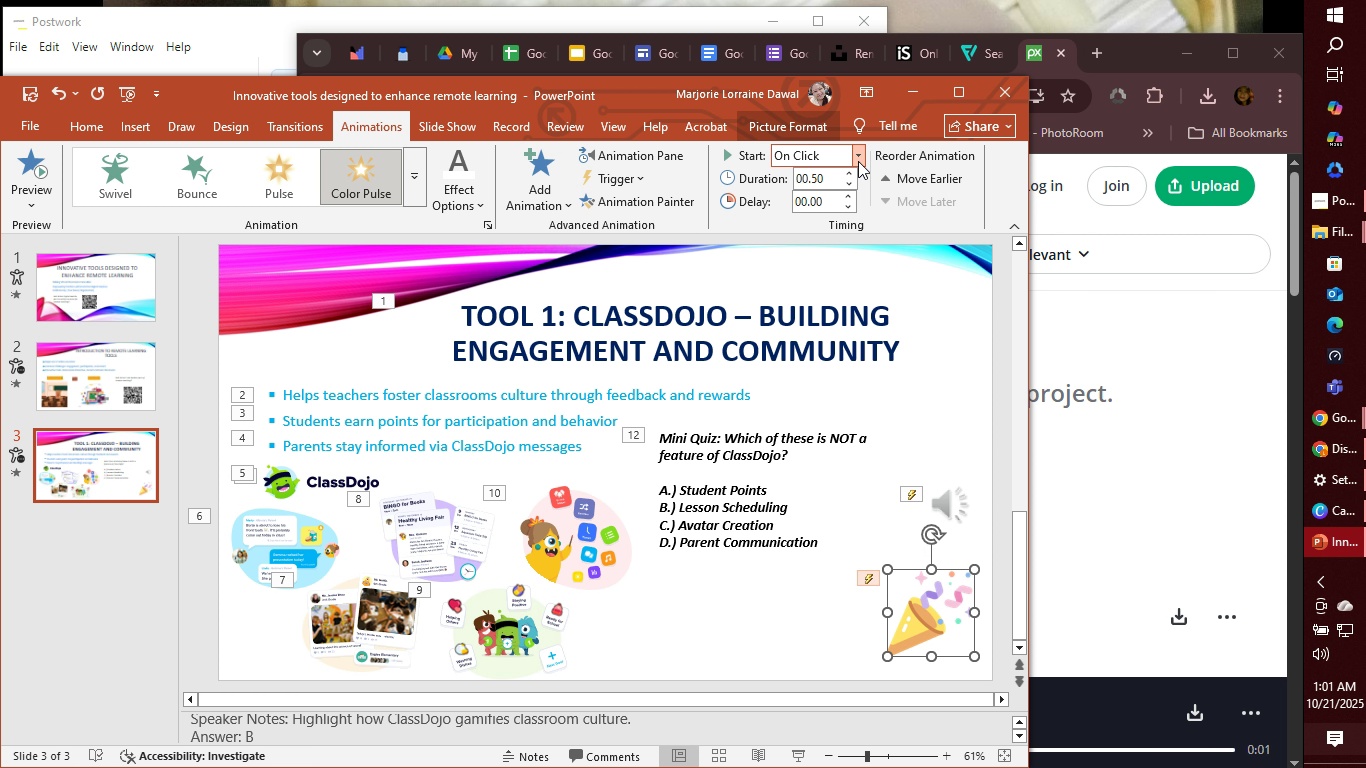 
left_click([858, 161])
 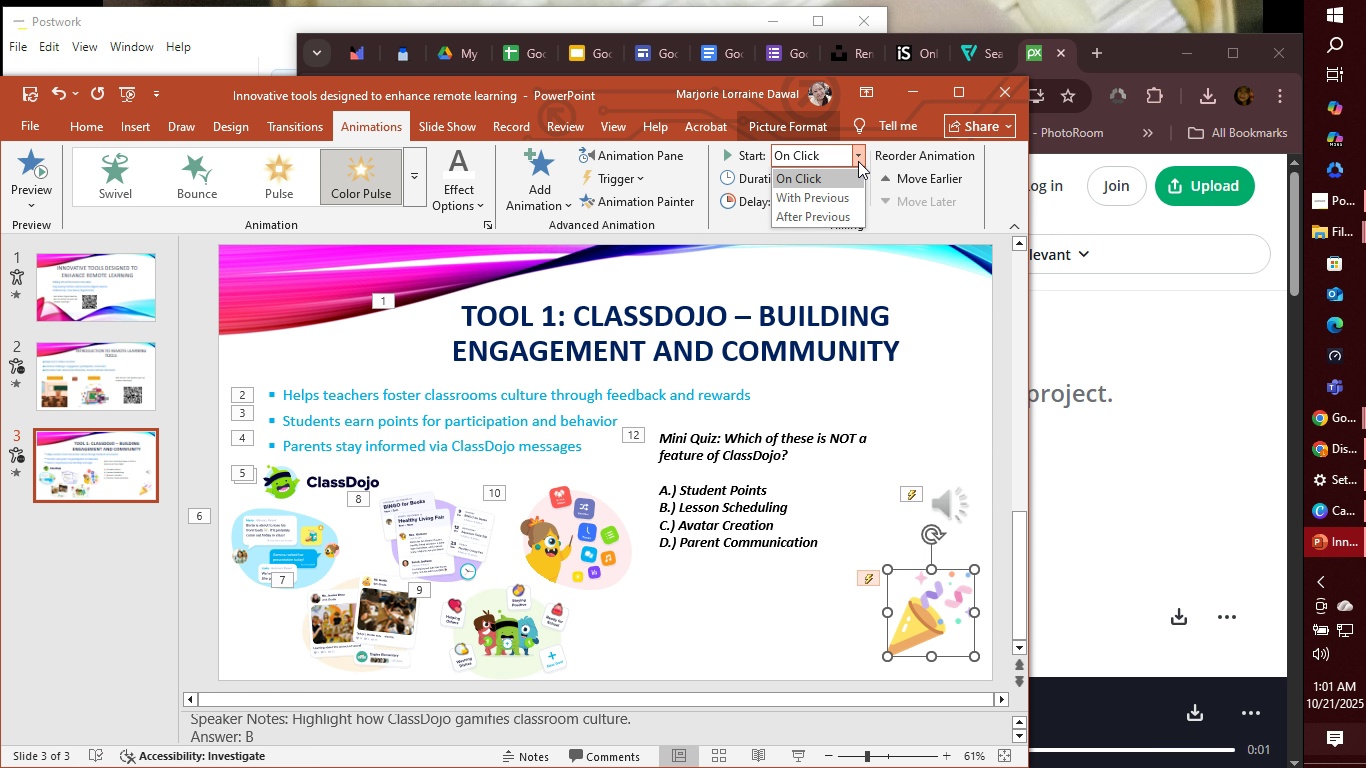 
left_click([858, 161])
 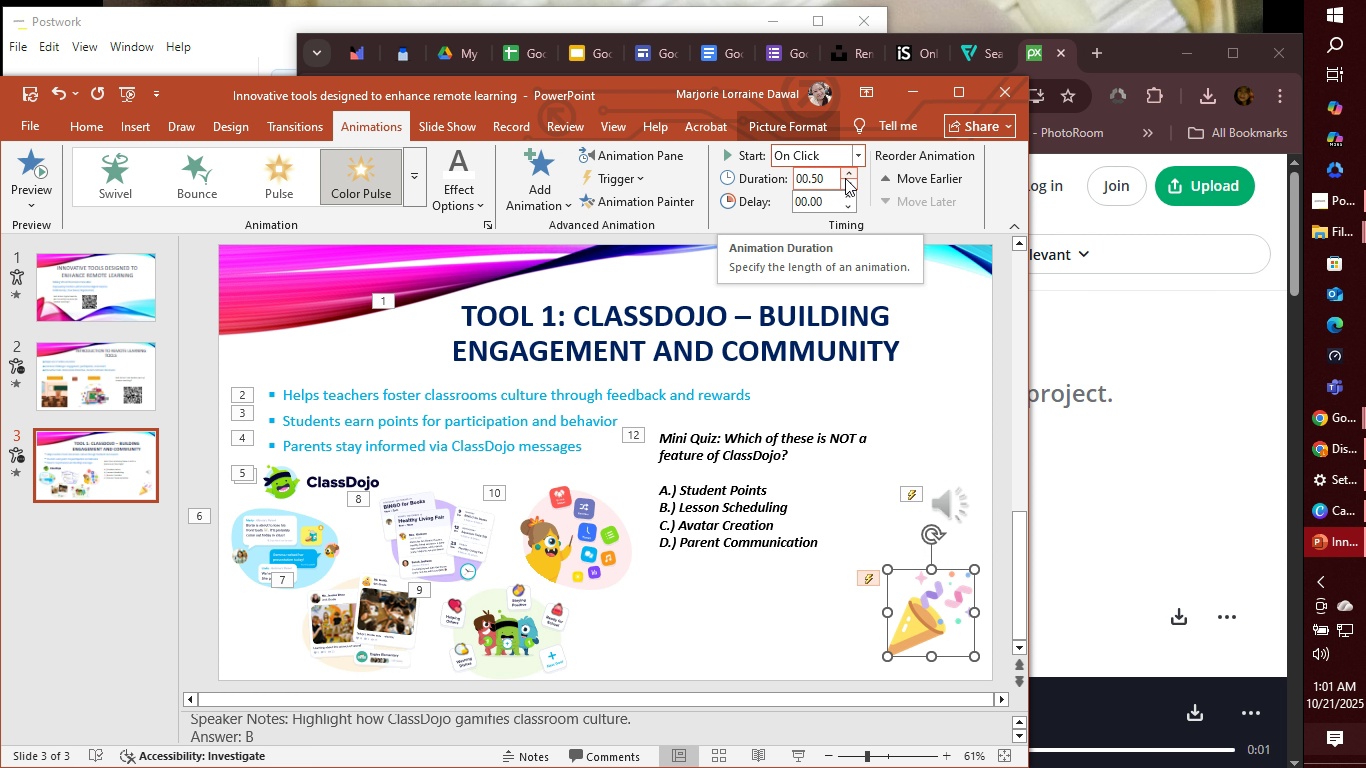 
wait(5.67)
 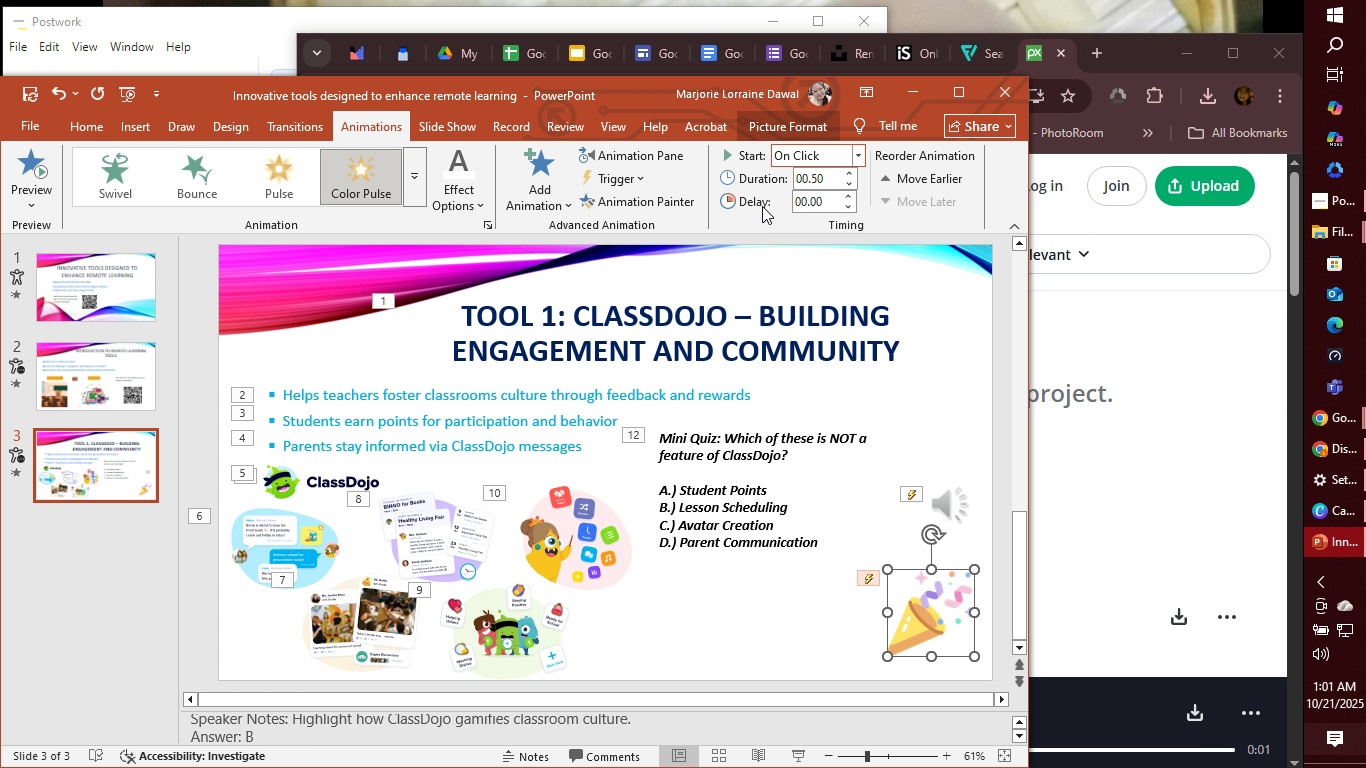 
double_click([847, 199])
 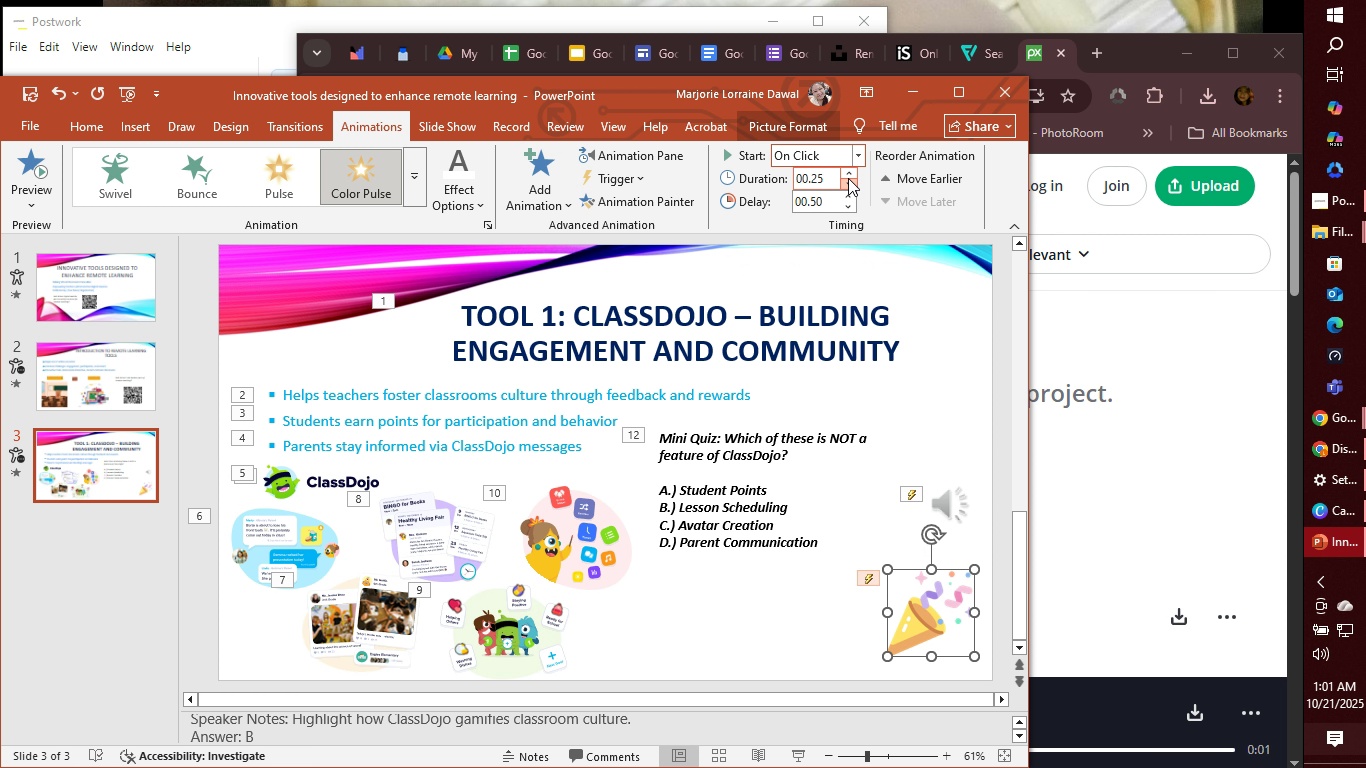 
double_click([848, 178])
 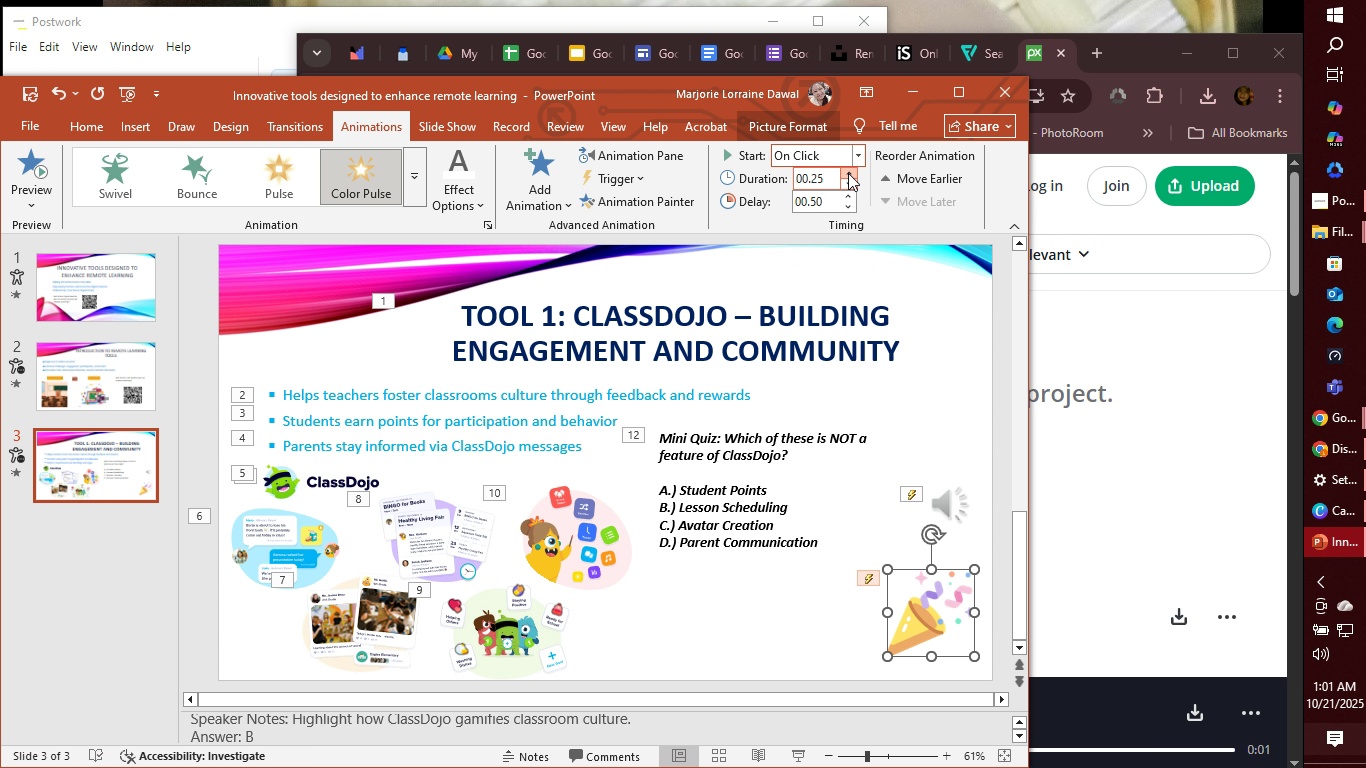 
double_click([848, 173])
 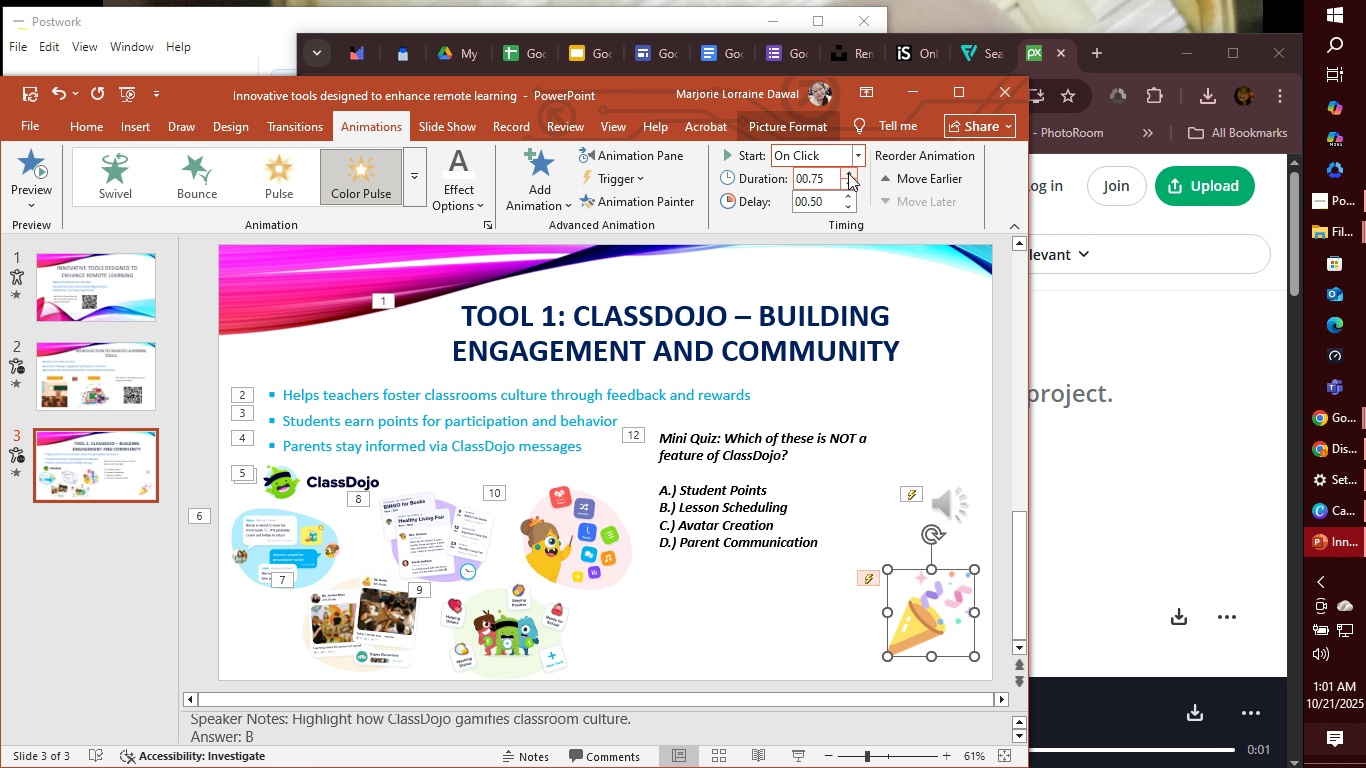 
triple_click([848, 173])
 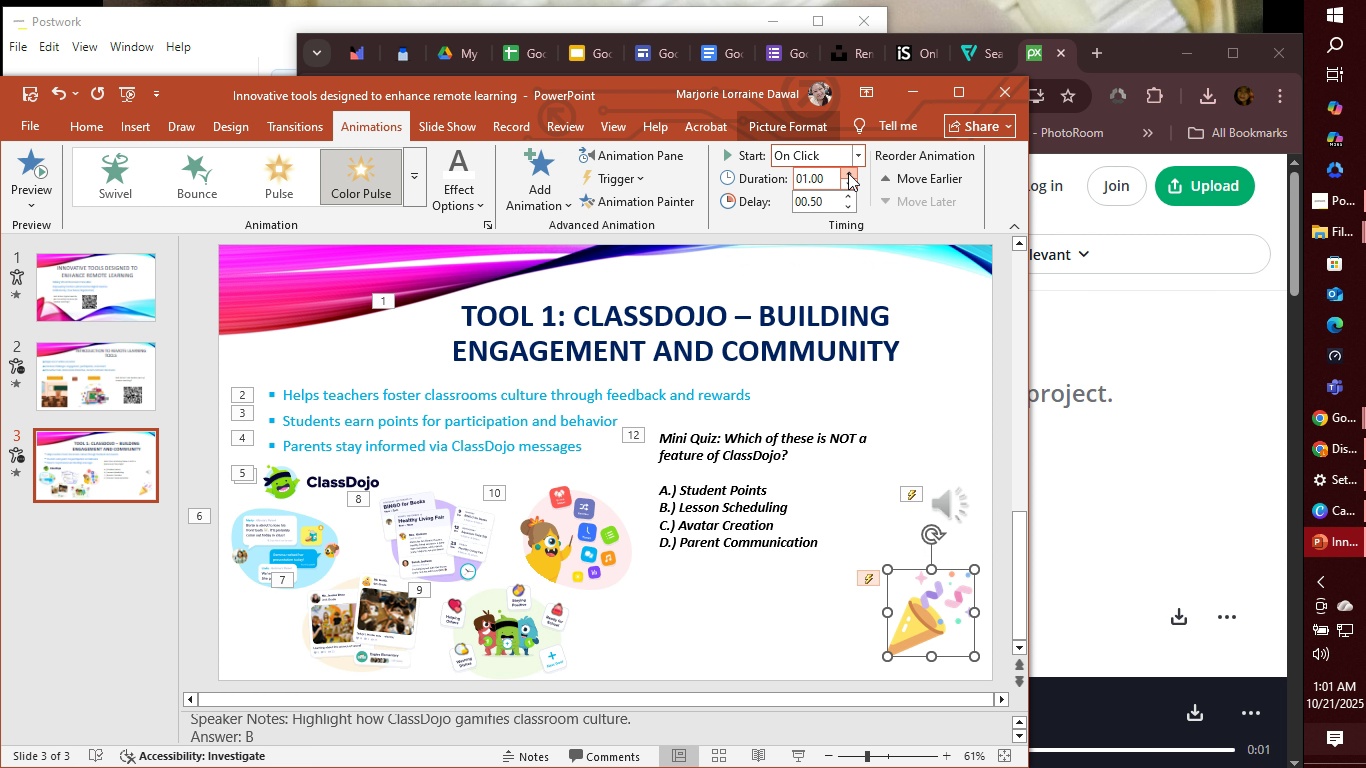 
triple_click([848, 173])
 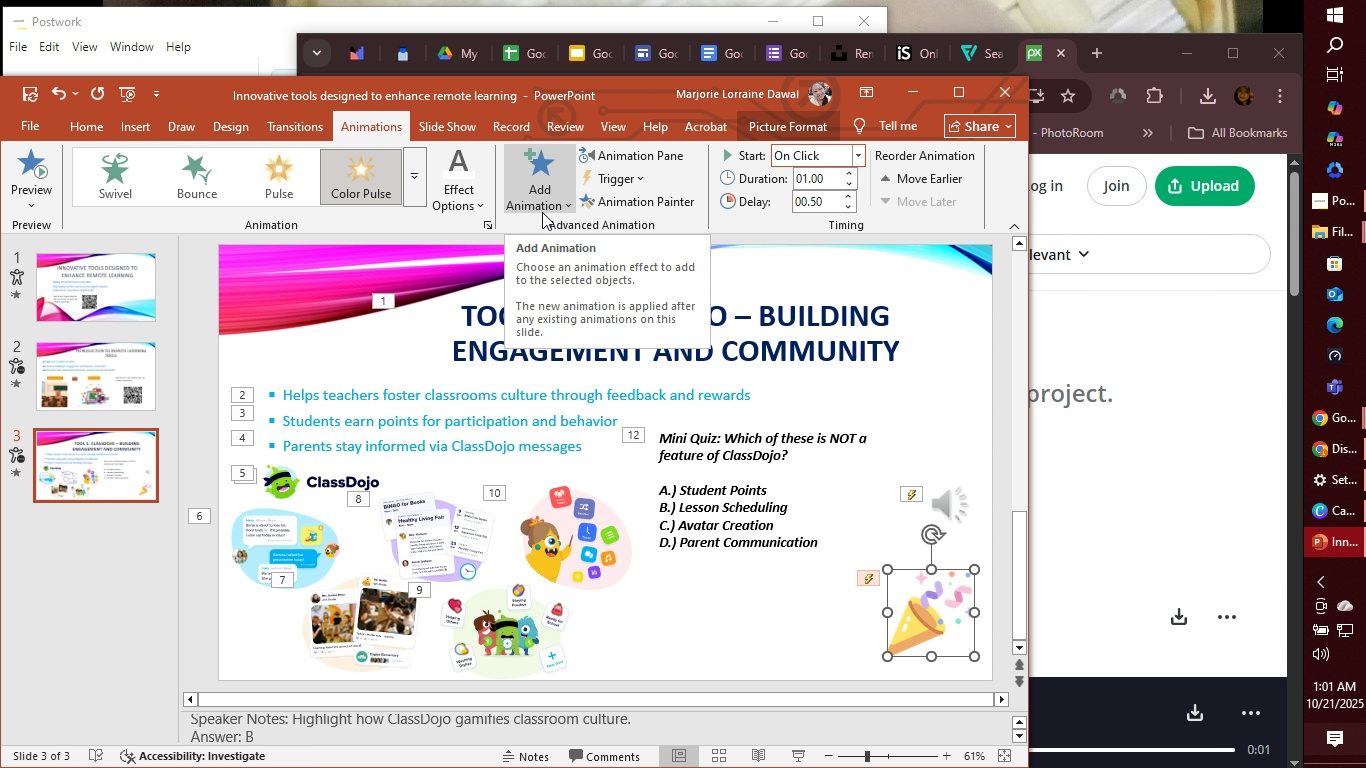 
wait(8.01)
 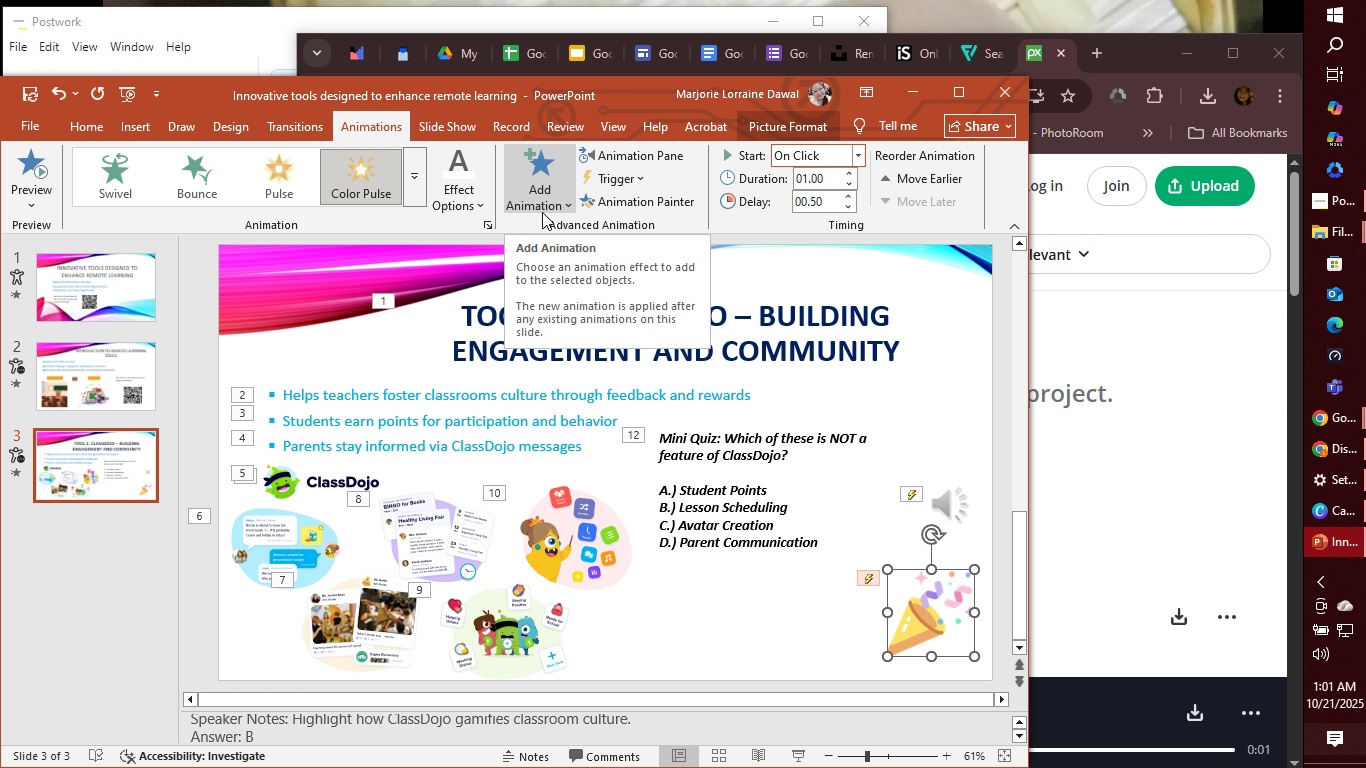 
left_click([147, 129])
 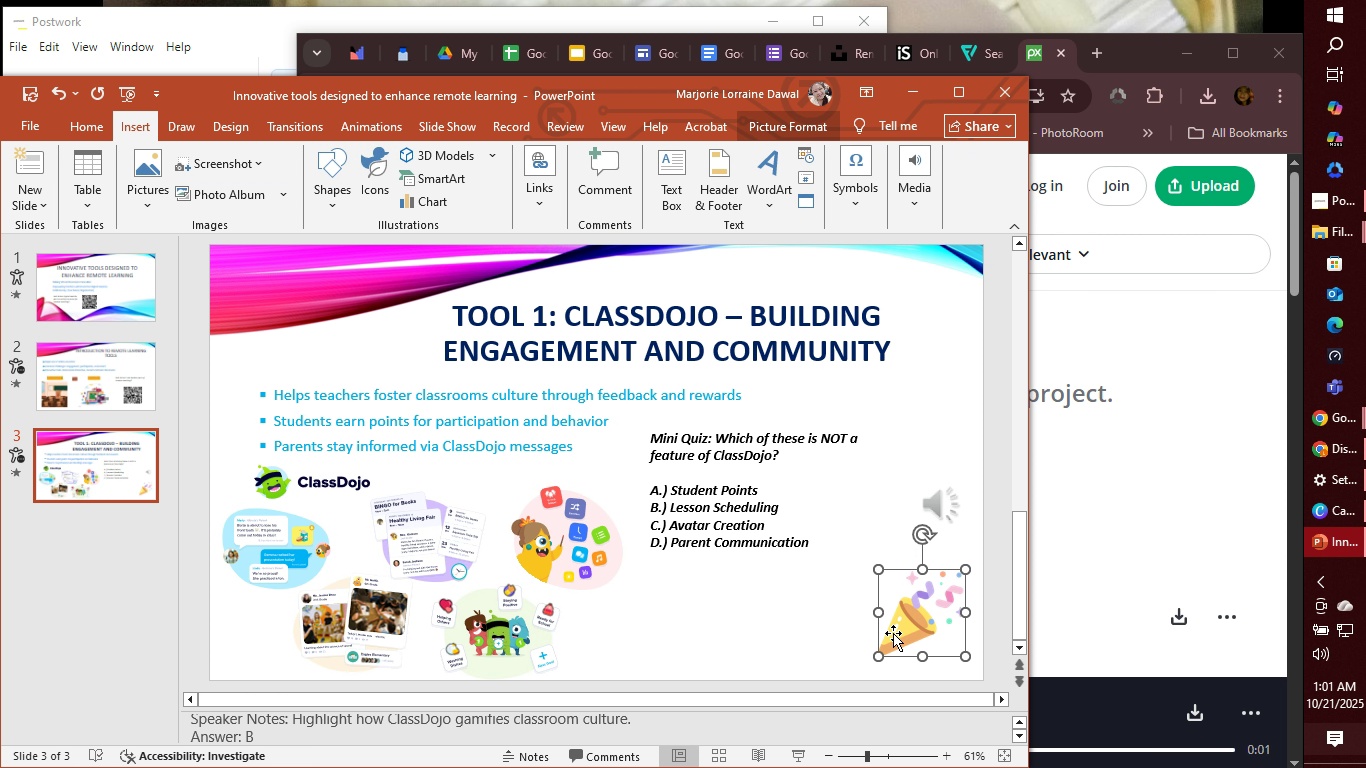 
left_click([910, 638])
 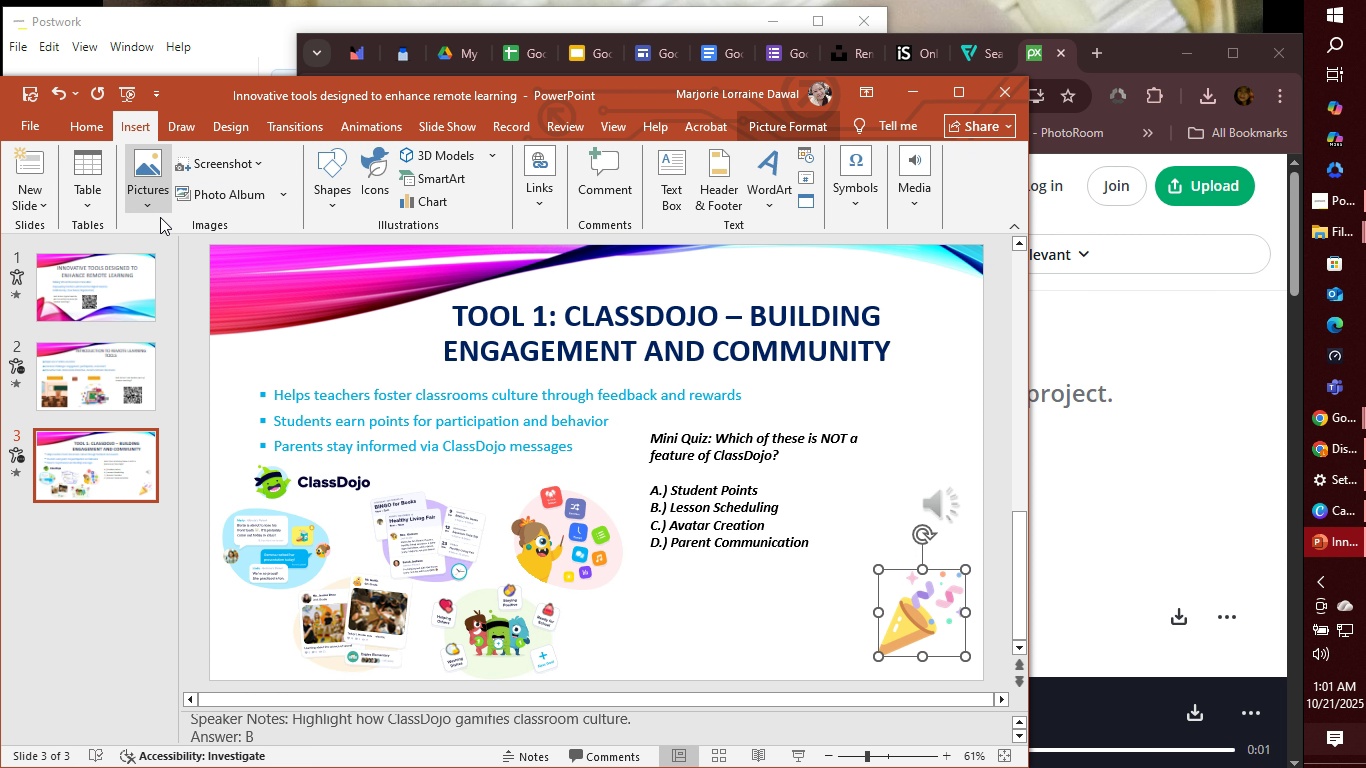 
double_click([921, 611])
 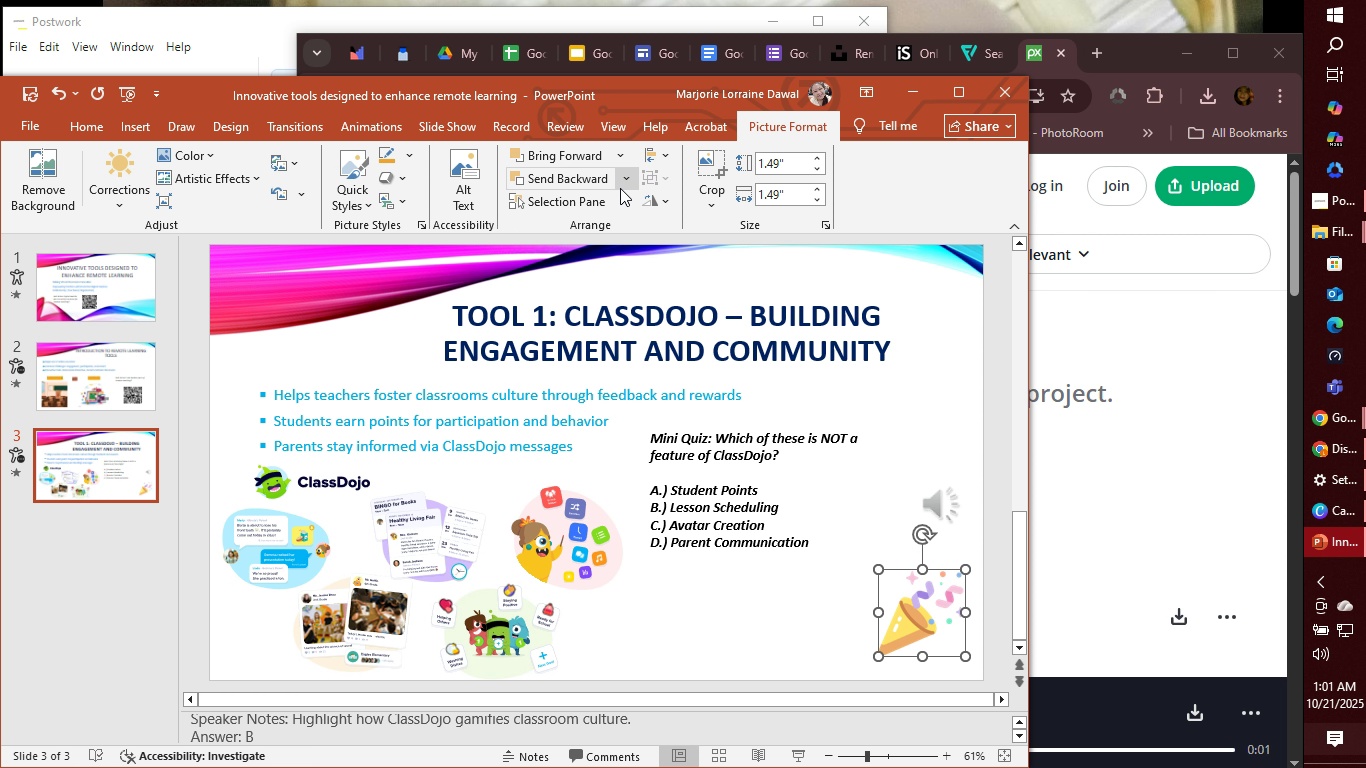 
wait(6.86)
 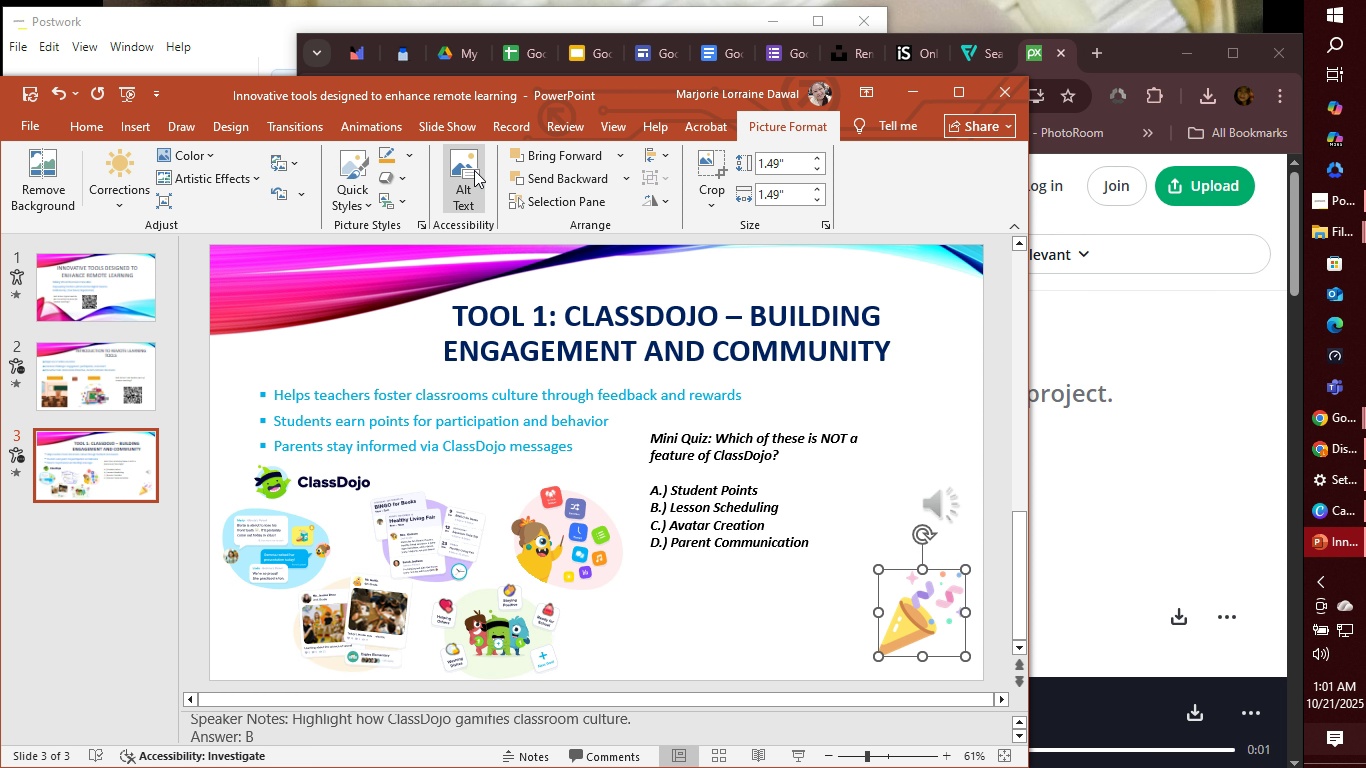 
mouse_move([136, 205])
 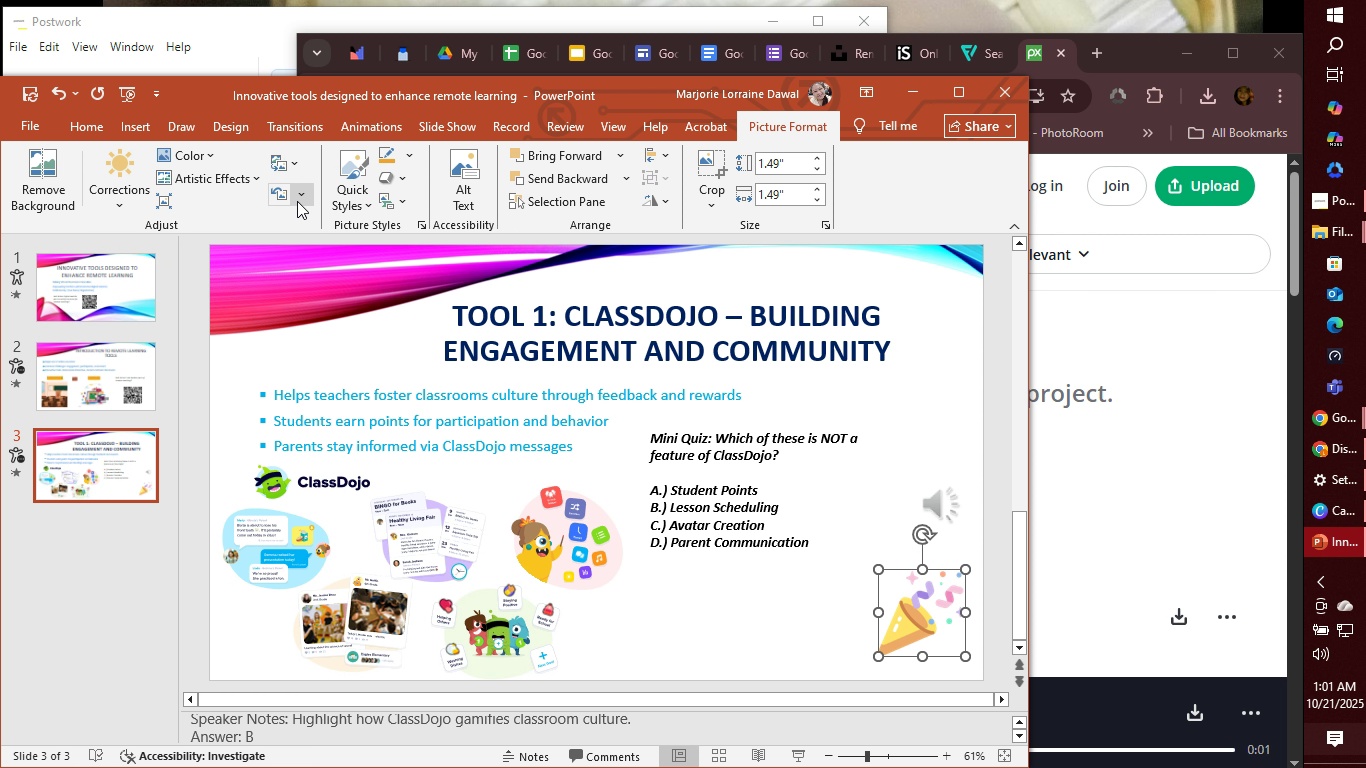 
left_click([297, 201])
 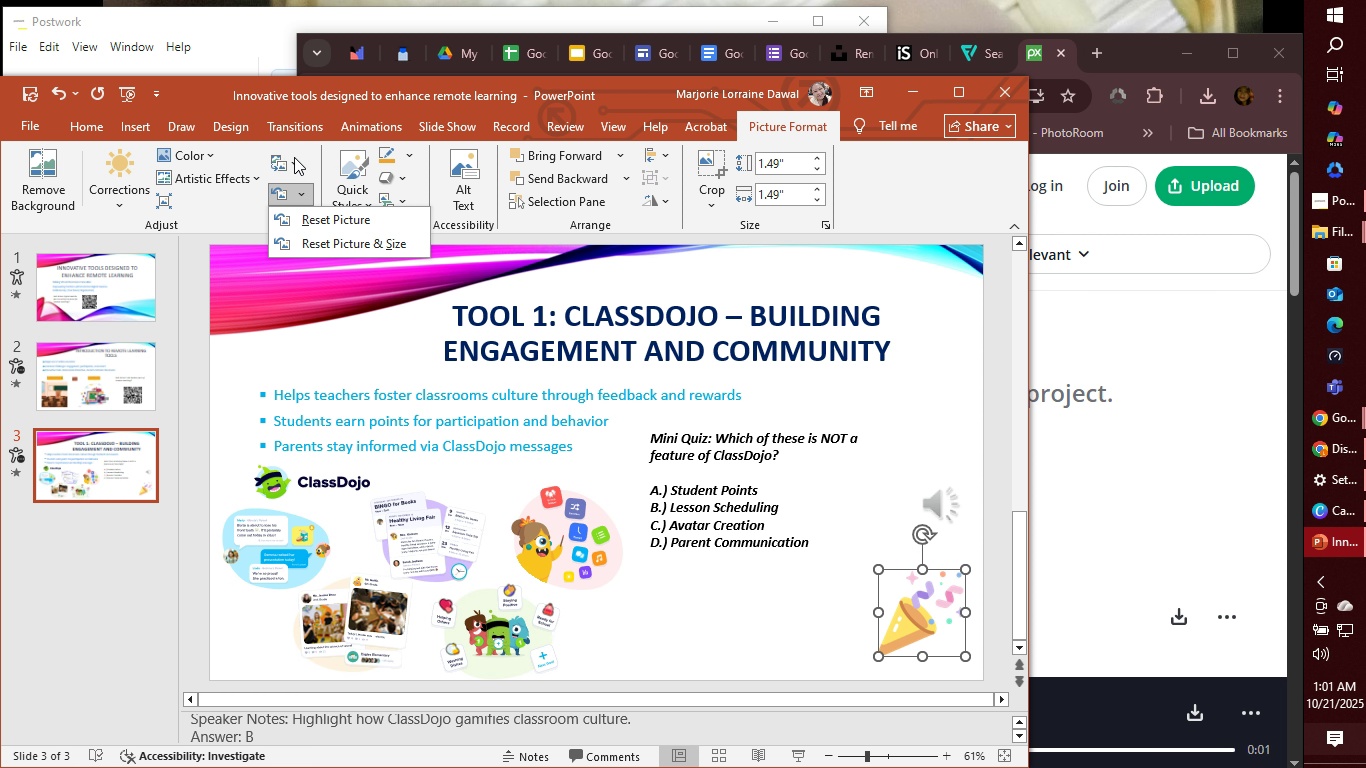 
left_click([294, 157])
 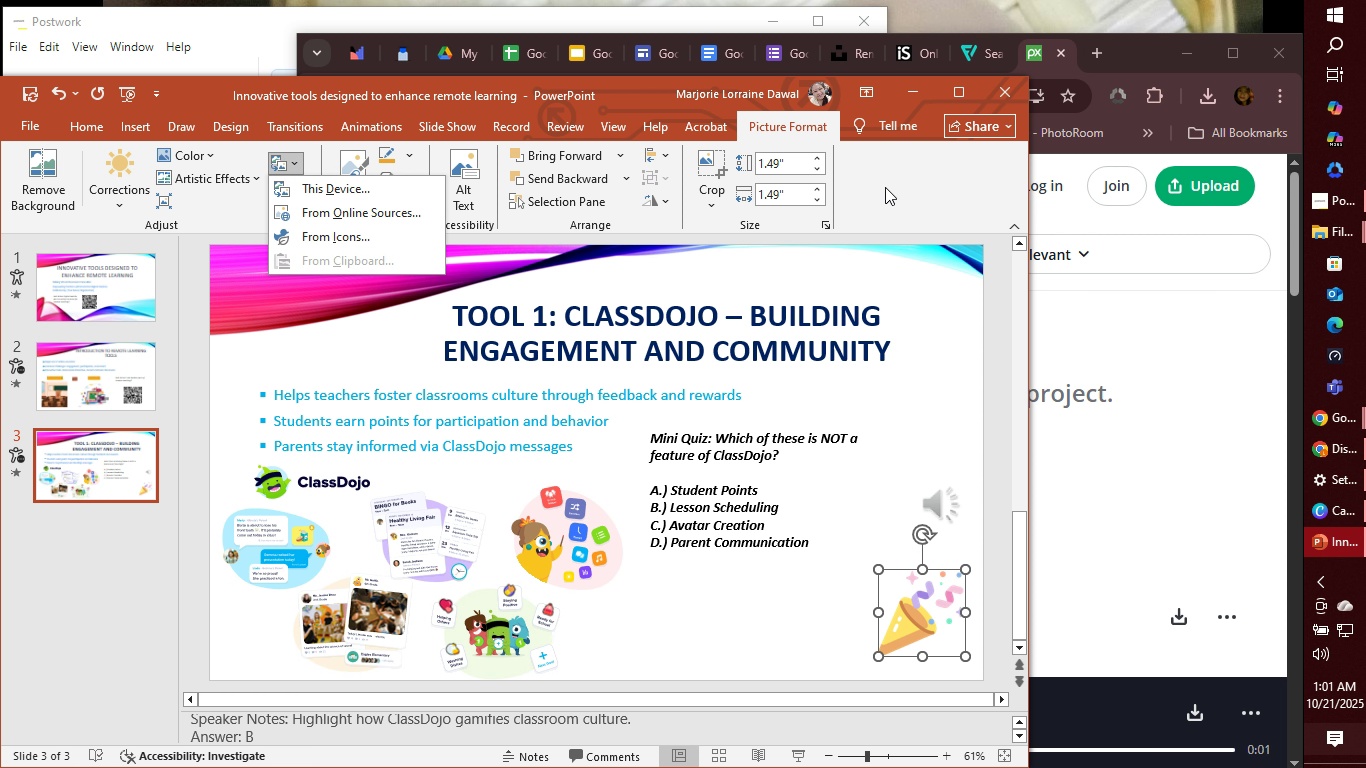 
left_click([887, 186])
 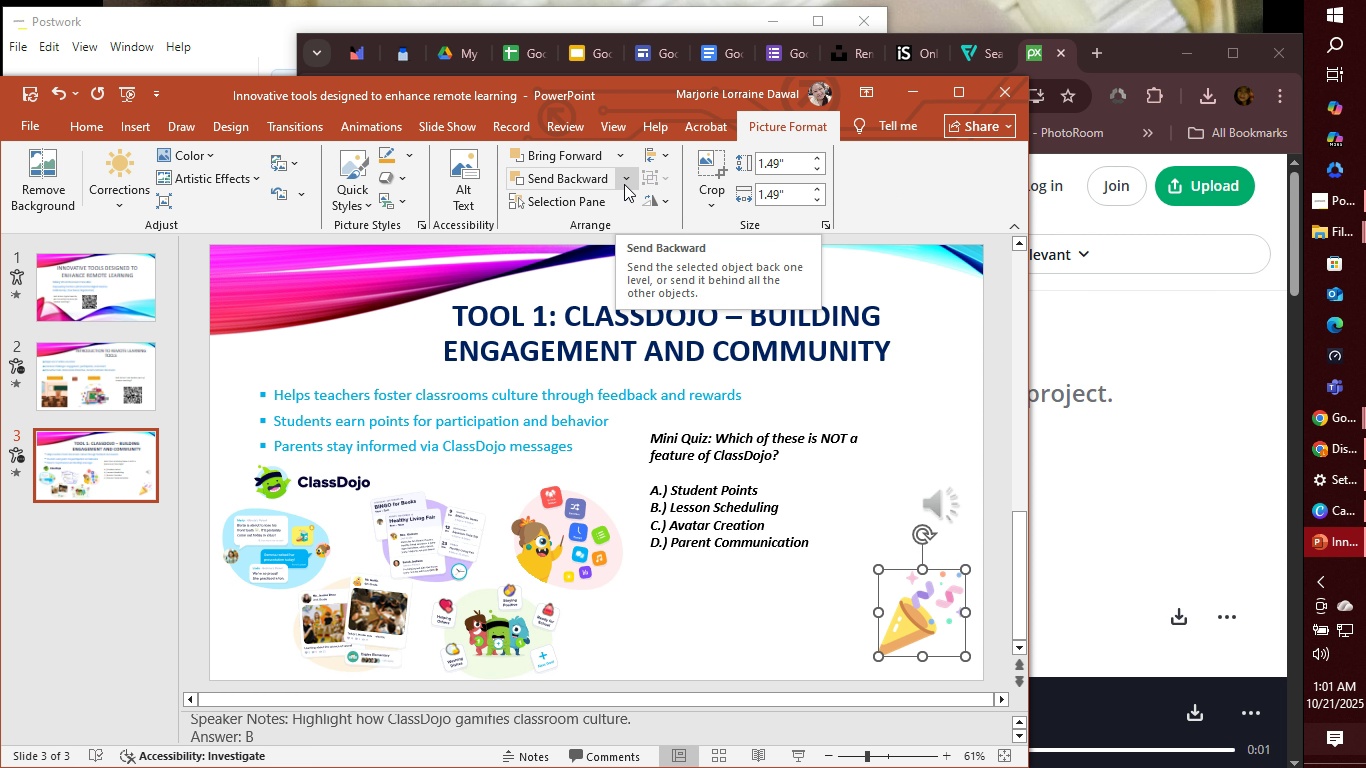 
mouse_move([439, 185])
 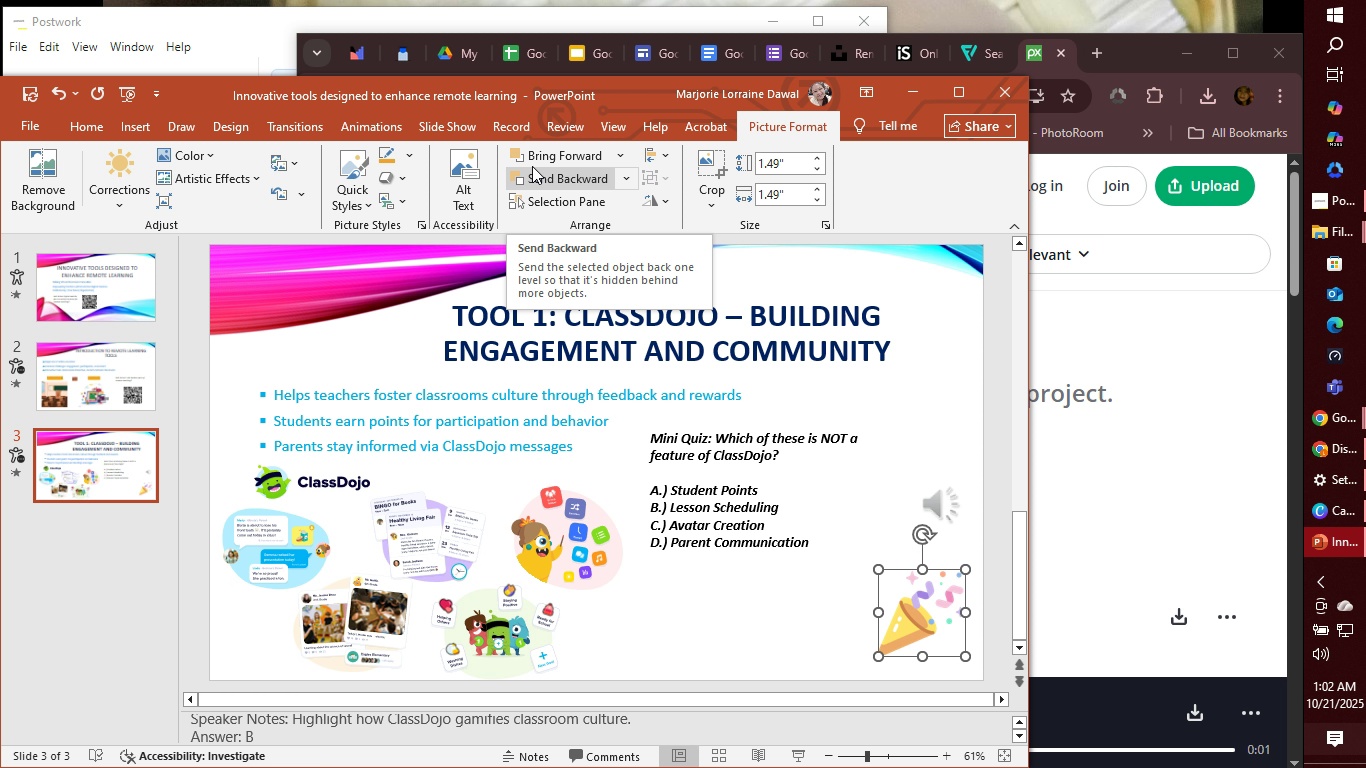 
wait(18.49)
 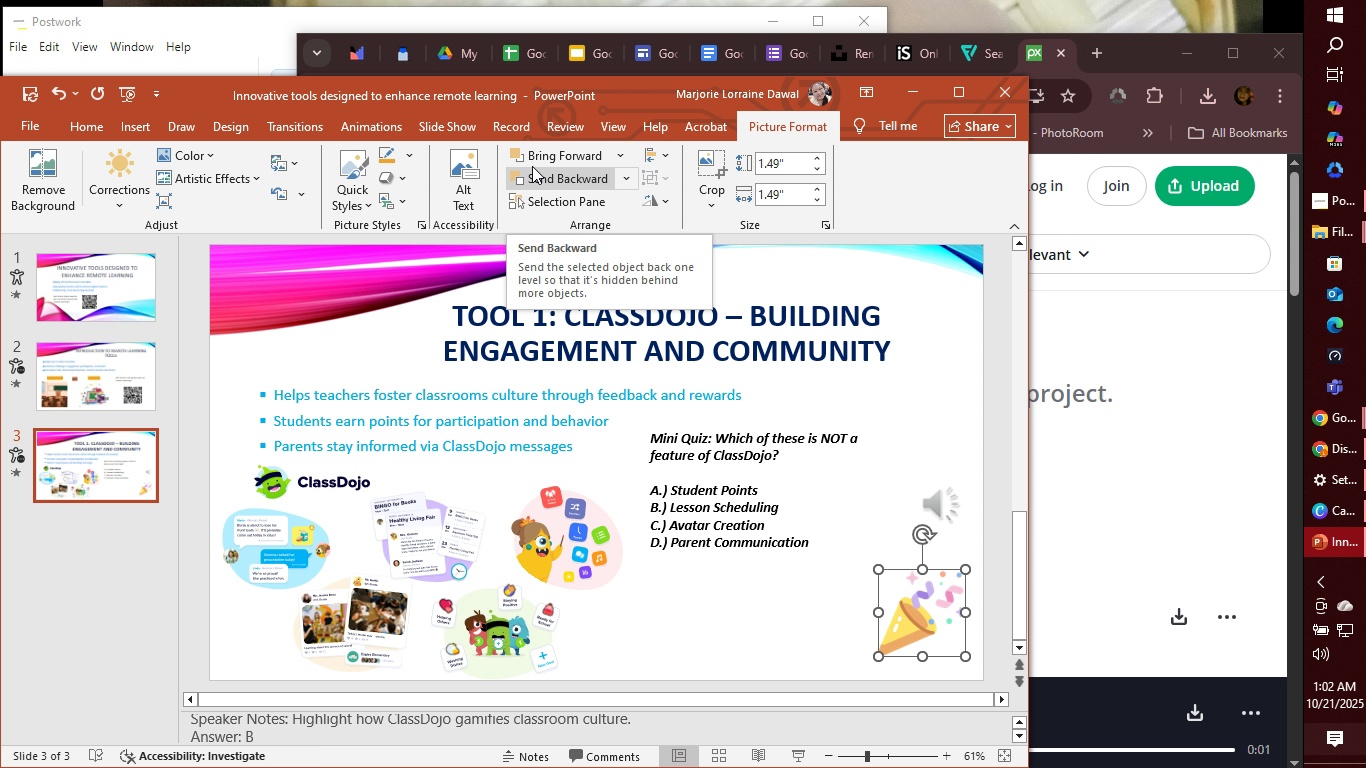 
left_click([618, 183])
 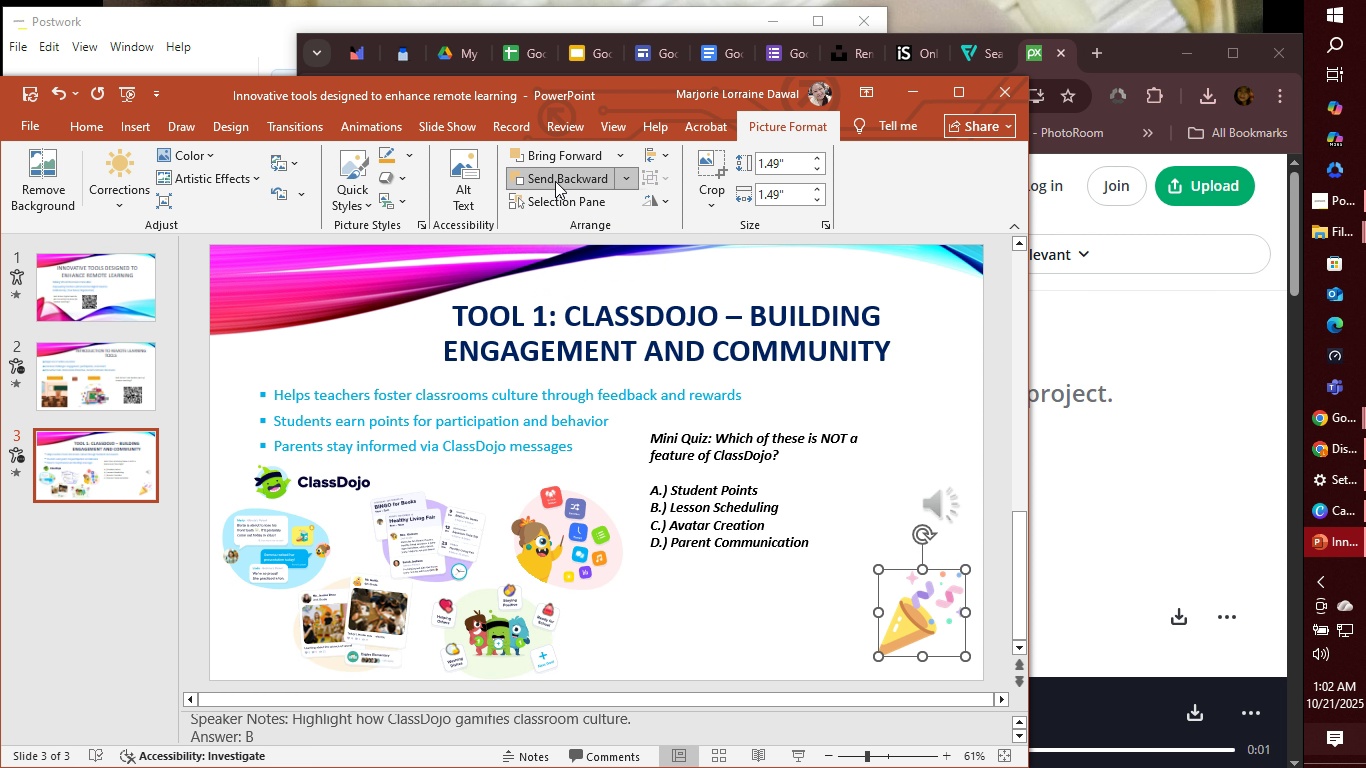 
left_click([555, 181])
 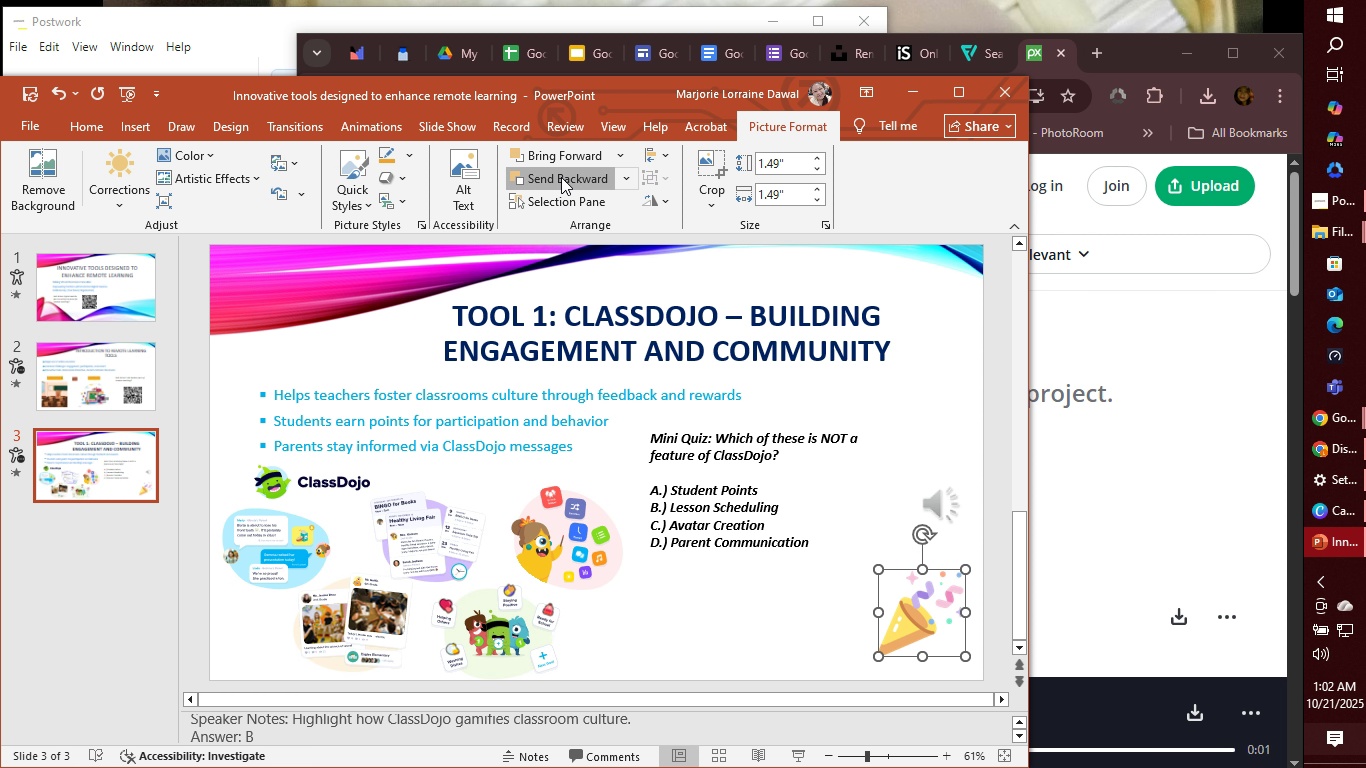 
left_click([561, 177])
 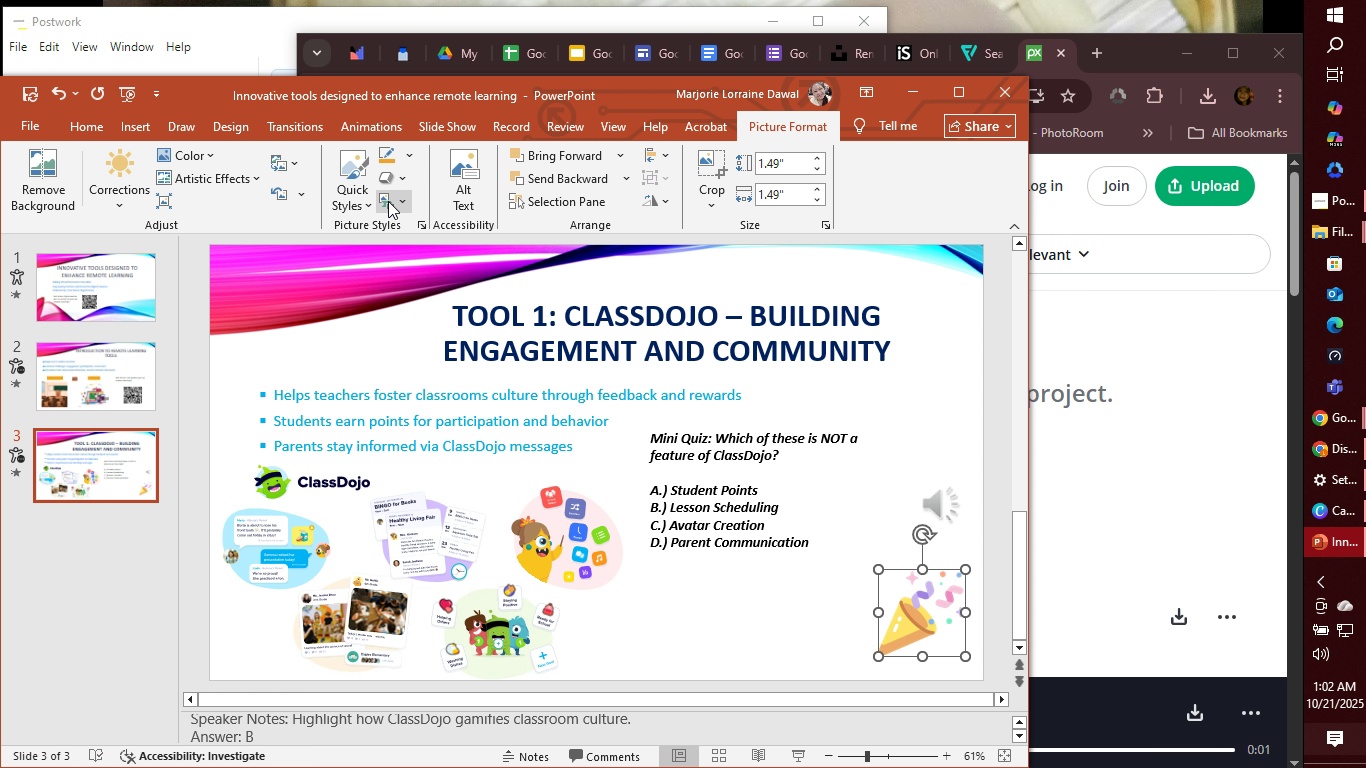 
left_click([404, 196])
 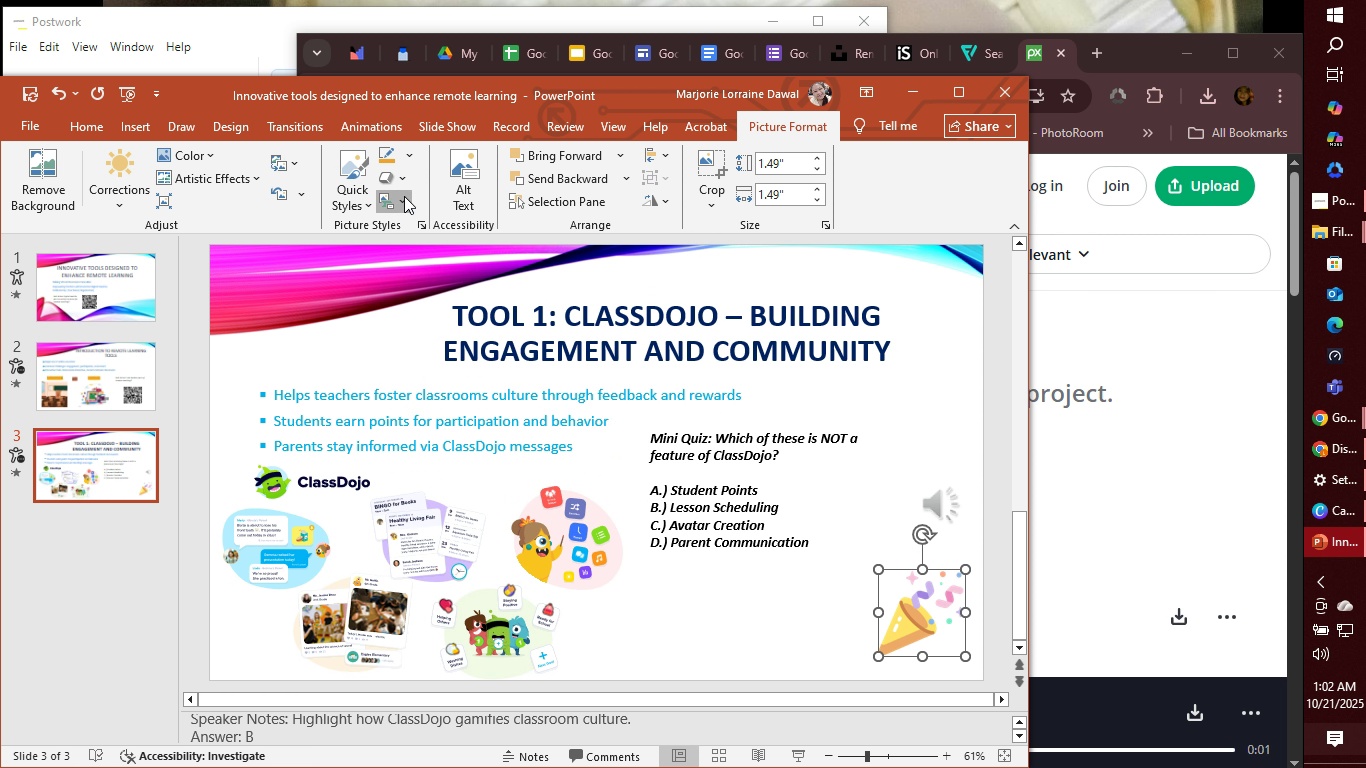 
left_click([404, 196])
 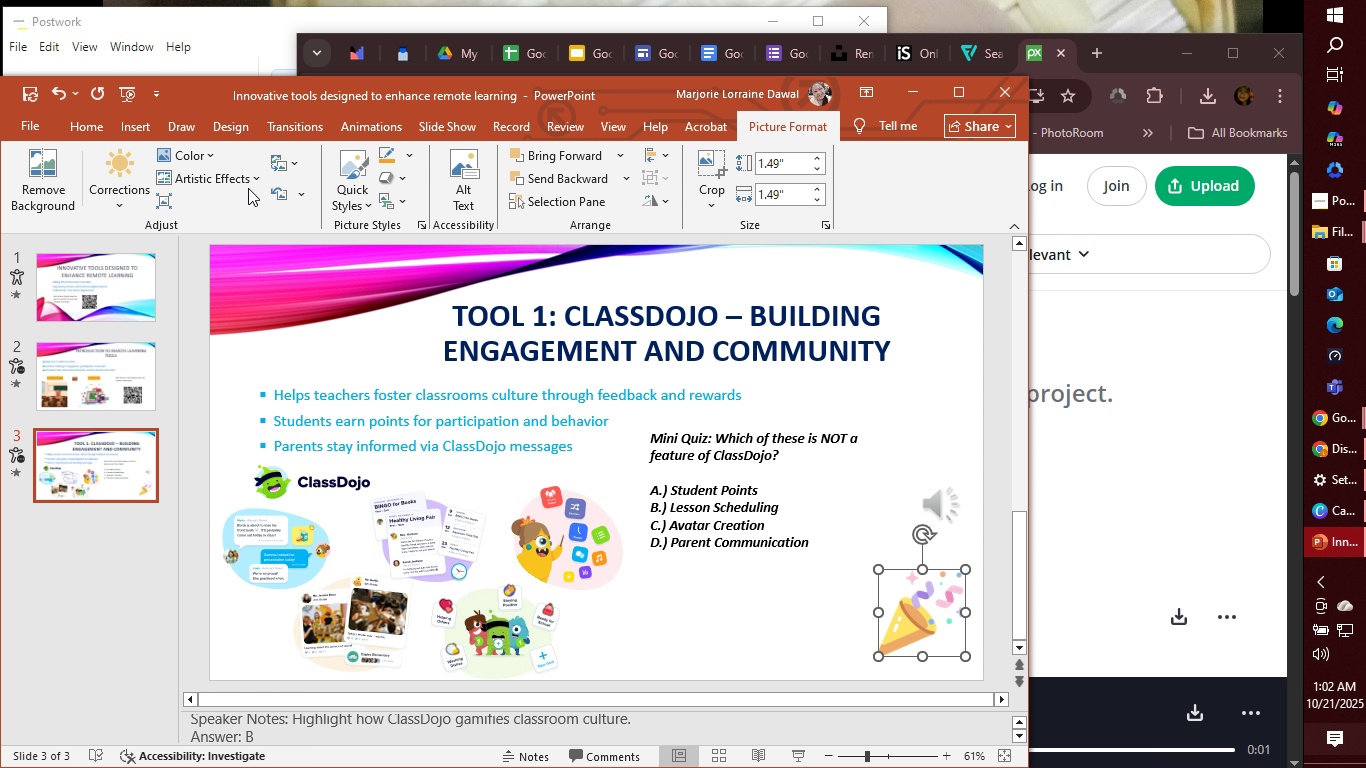 
left_click([248, 179])
 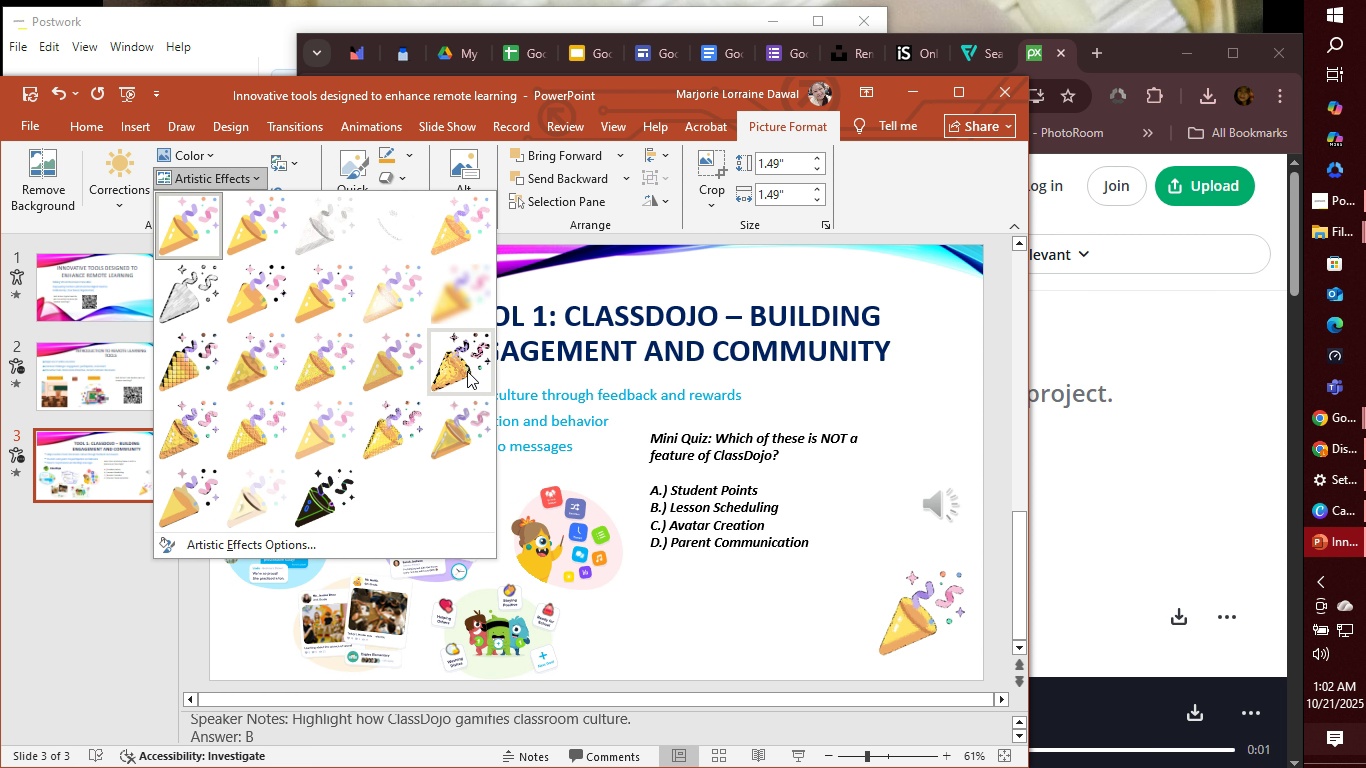 
left_click([465, 373])
 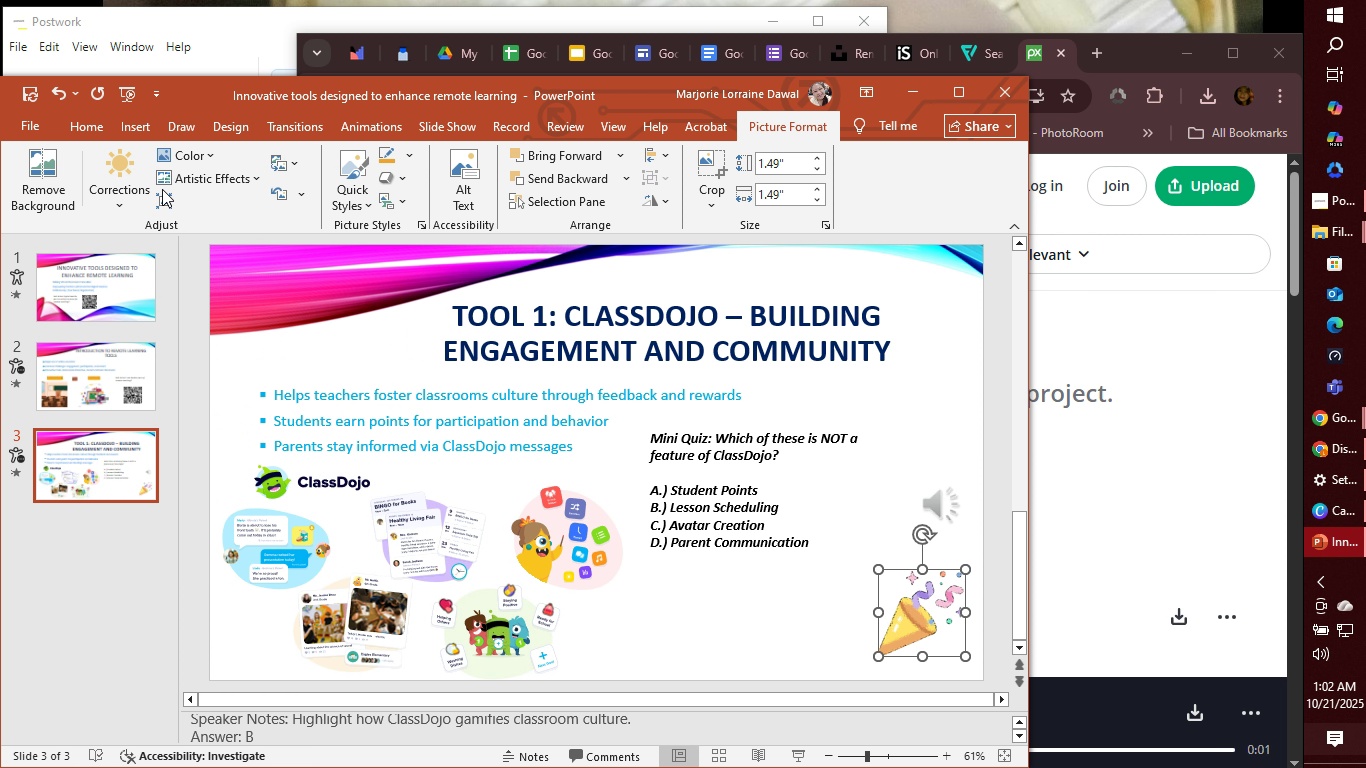 
left_click([121, 202])
 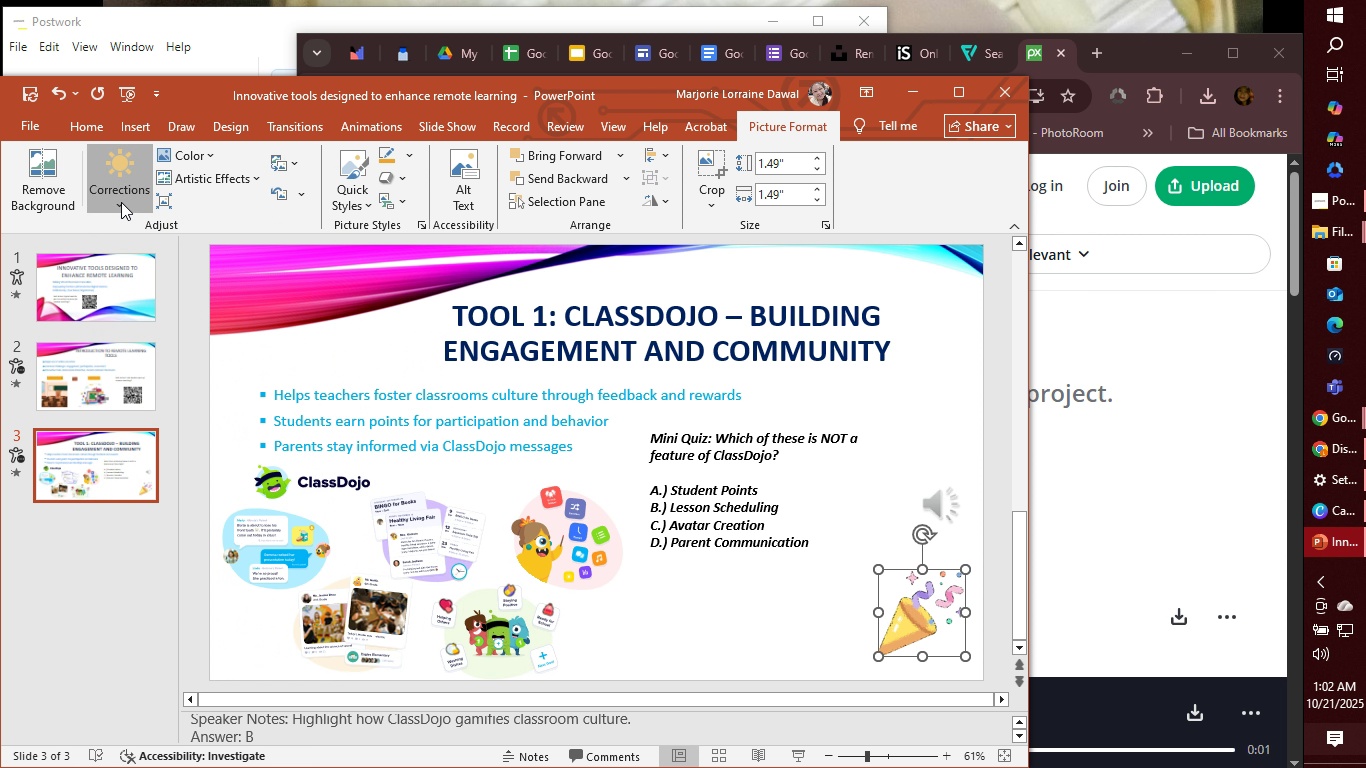 
left_click([121, 202])
 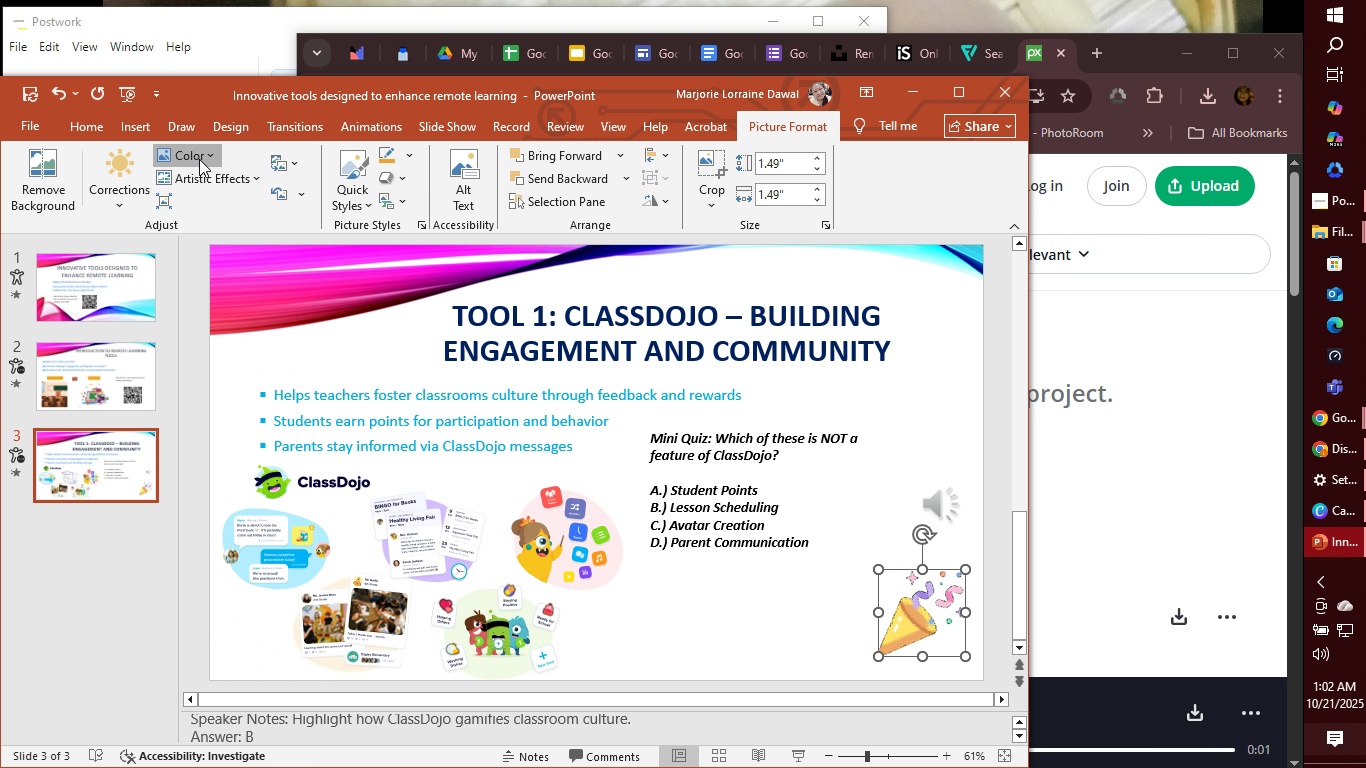 
left_click([199, 159])
 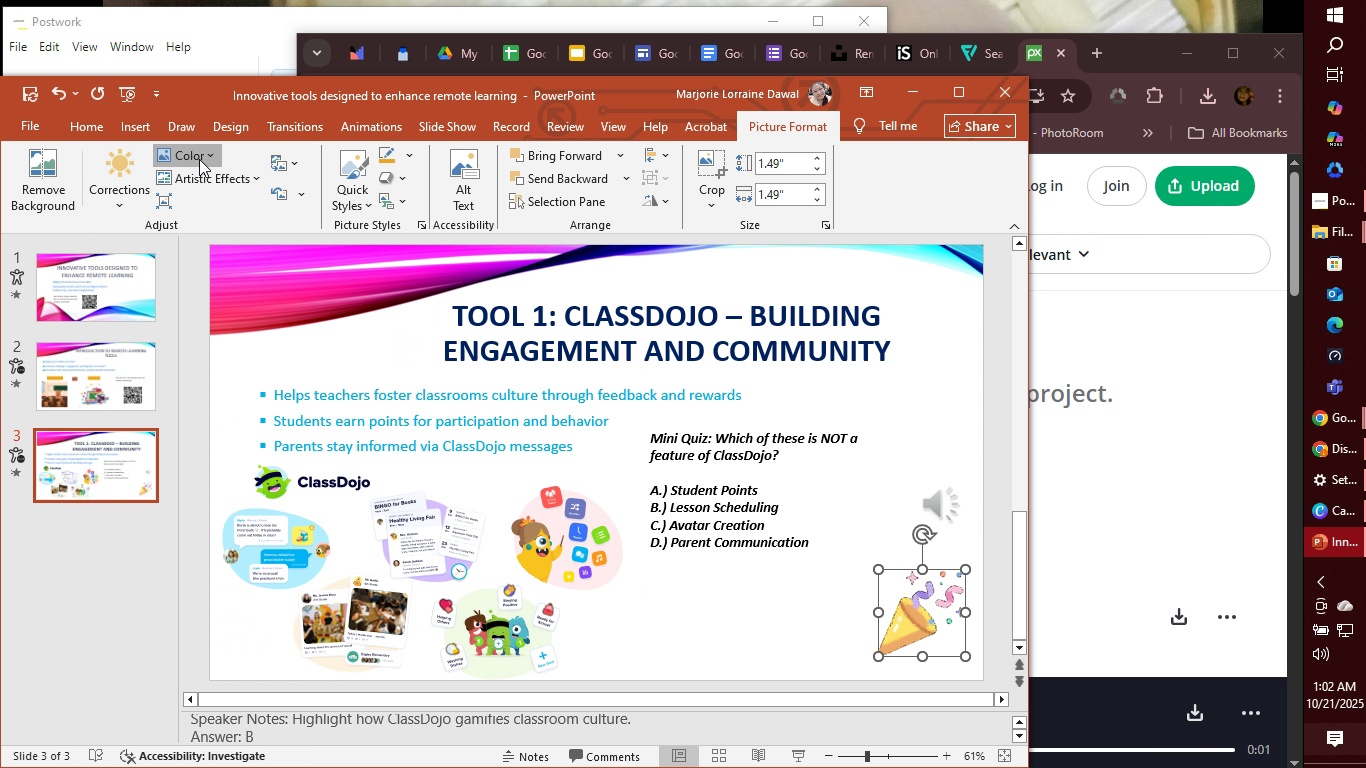 
left_click([199, 159])
 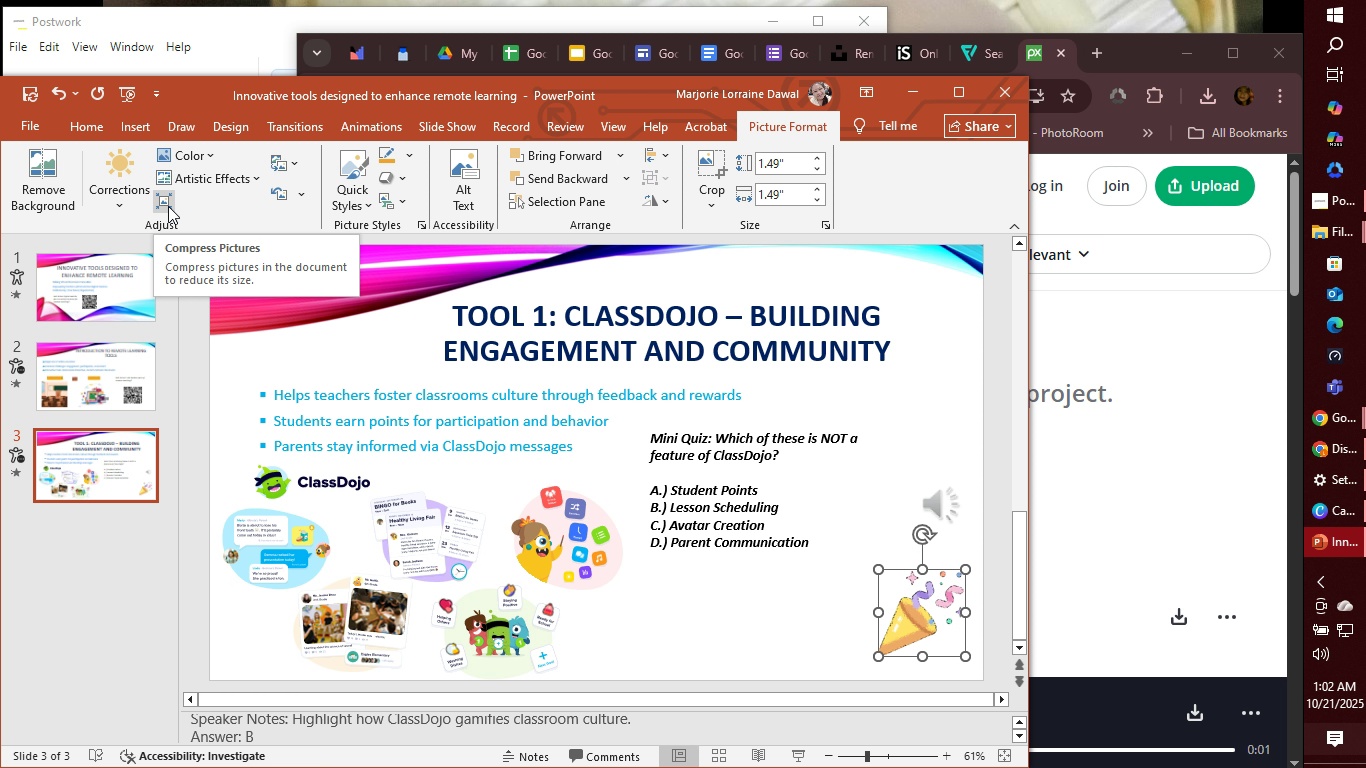 
wait(7.72)
 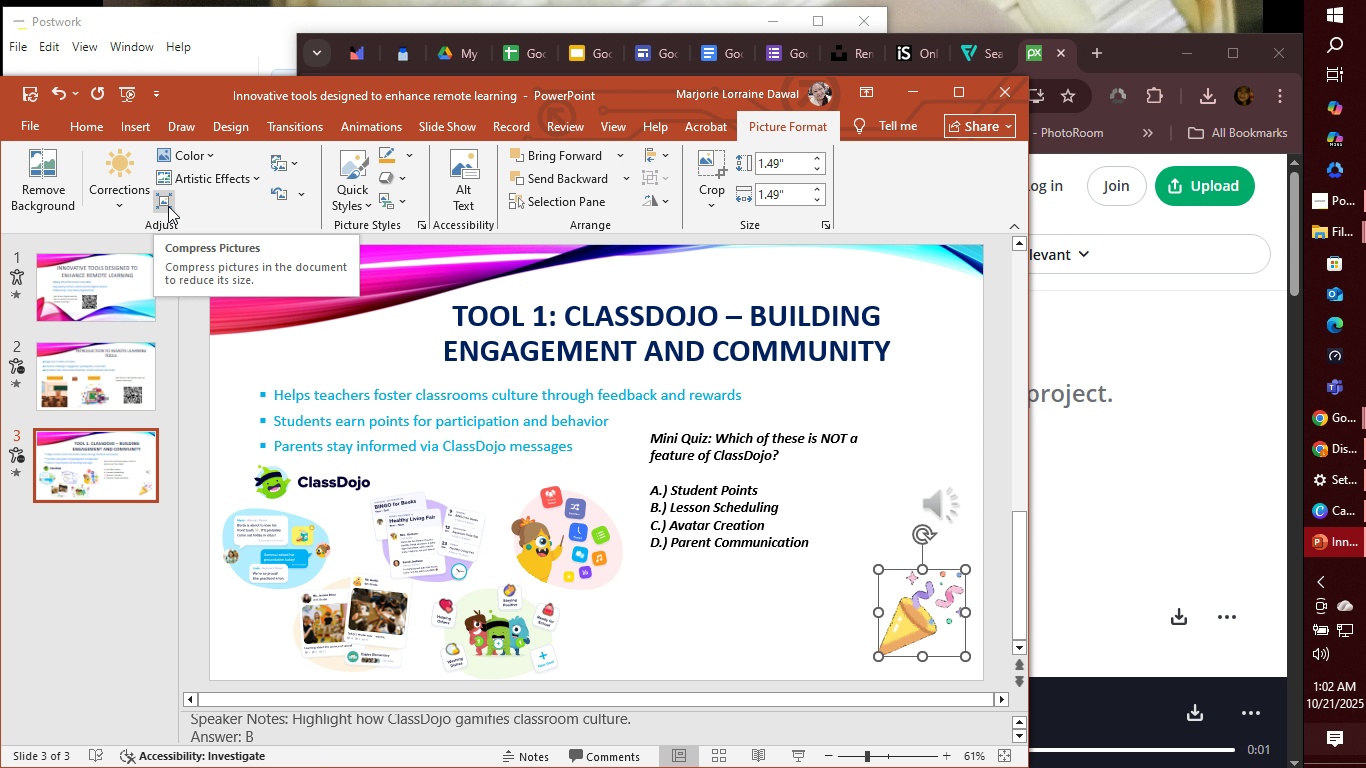 
left_click([352, 206])
 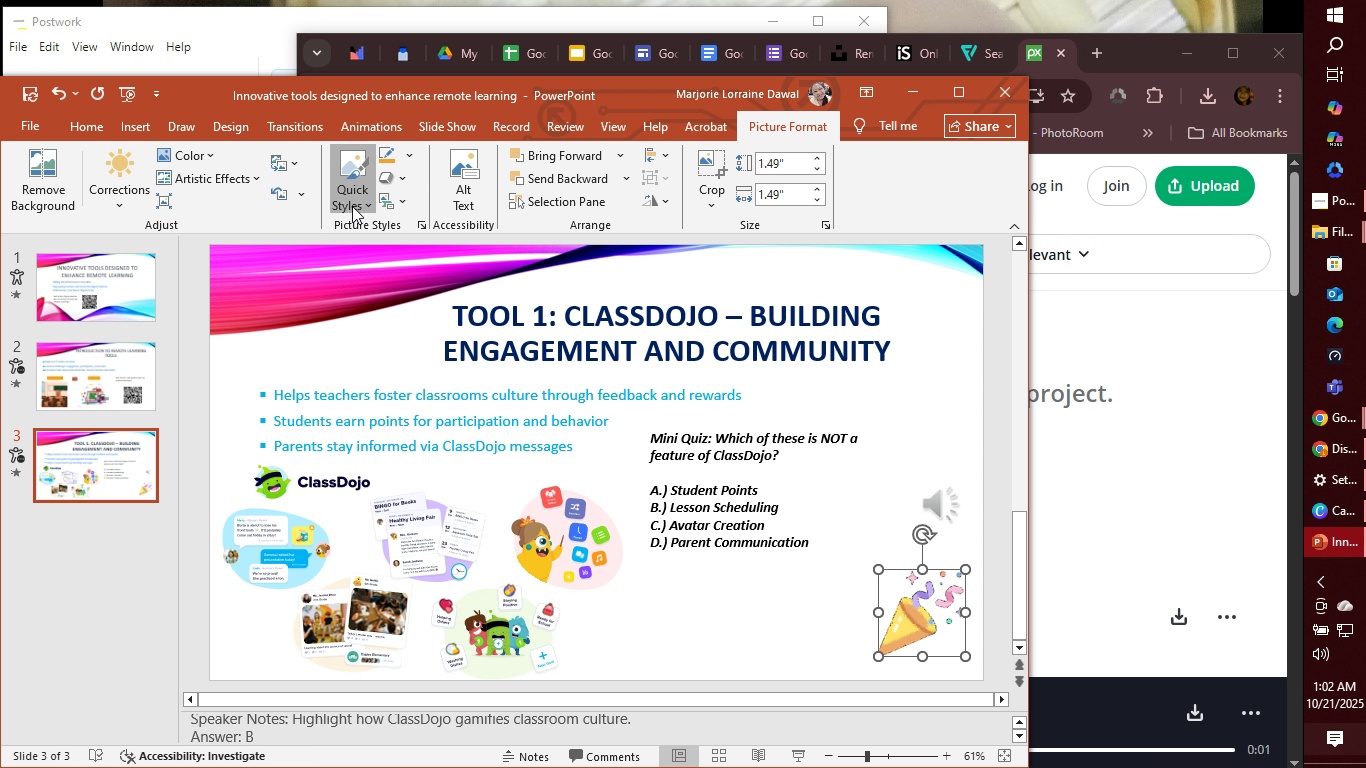 
left_click([352, 206])
 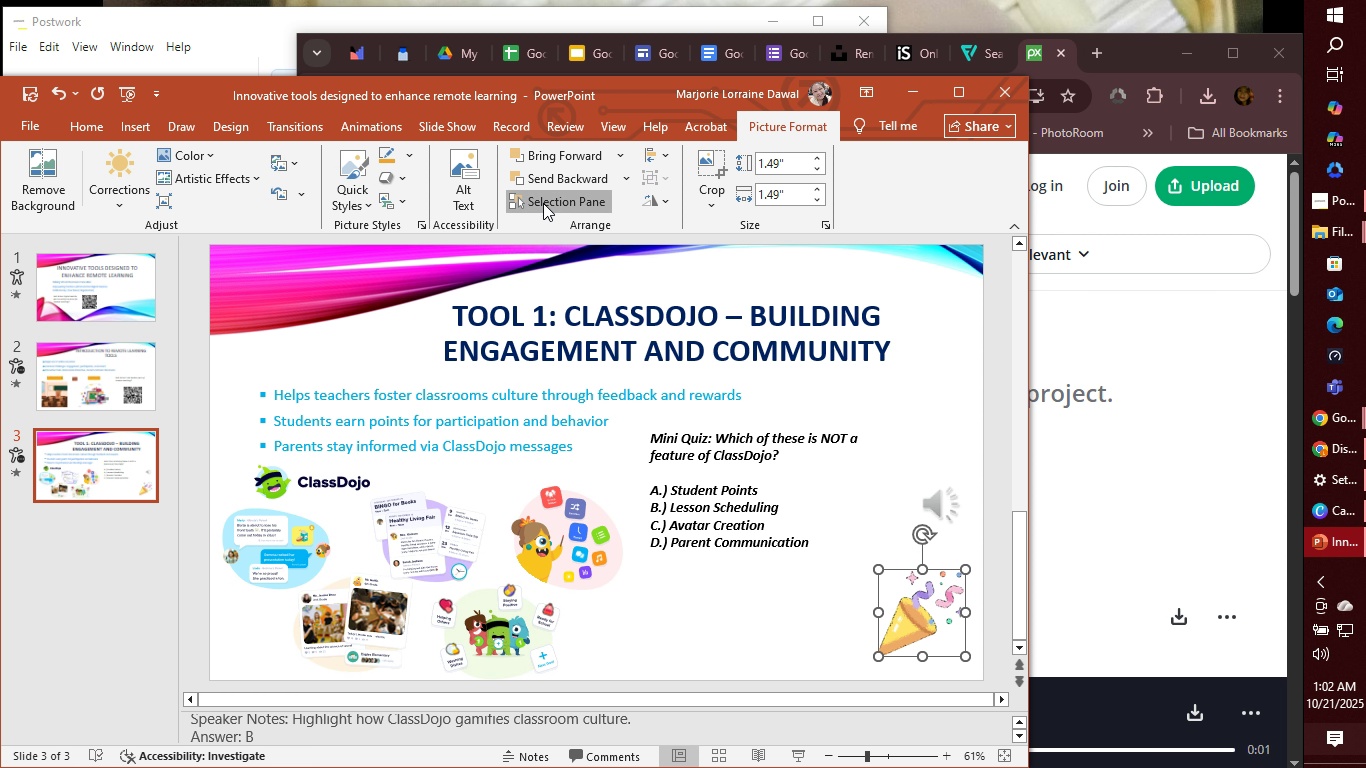 
left_click([543, 203])
 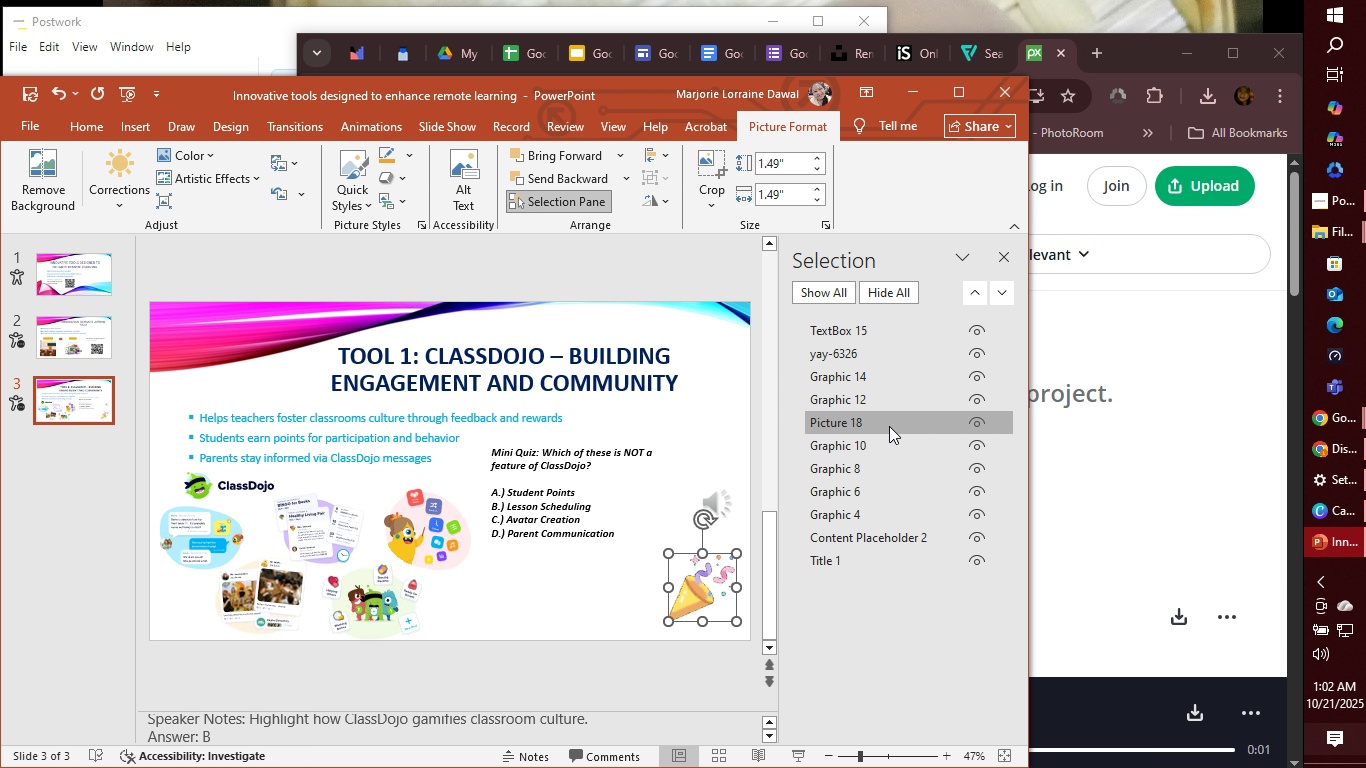 
wait(7.04)
 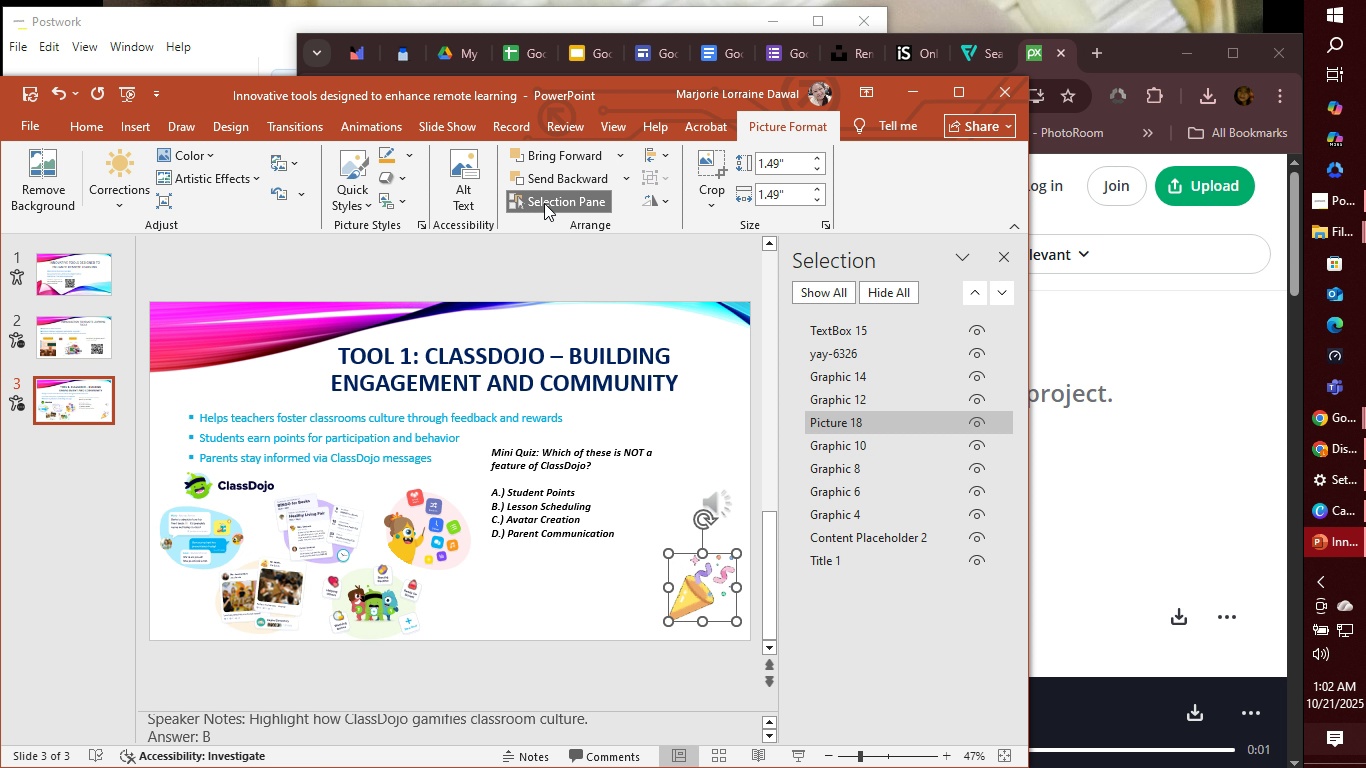 
left_click([889, 426])
 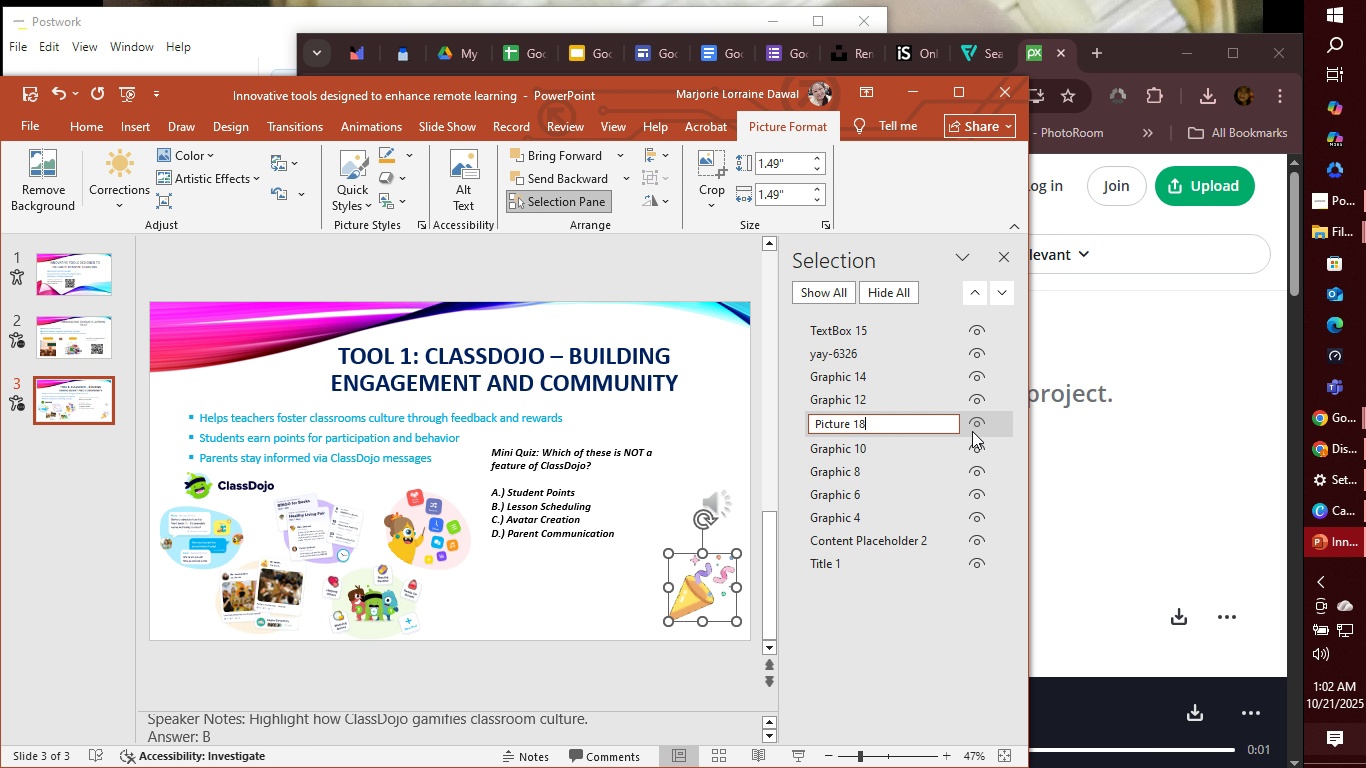 
double_click([984, 430])
 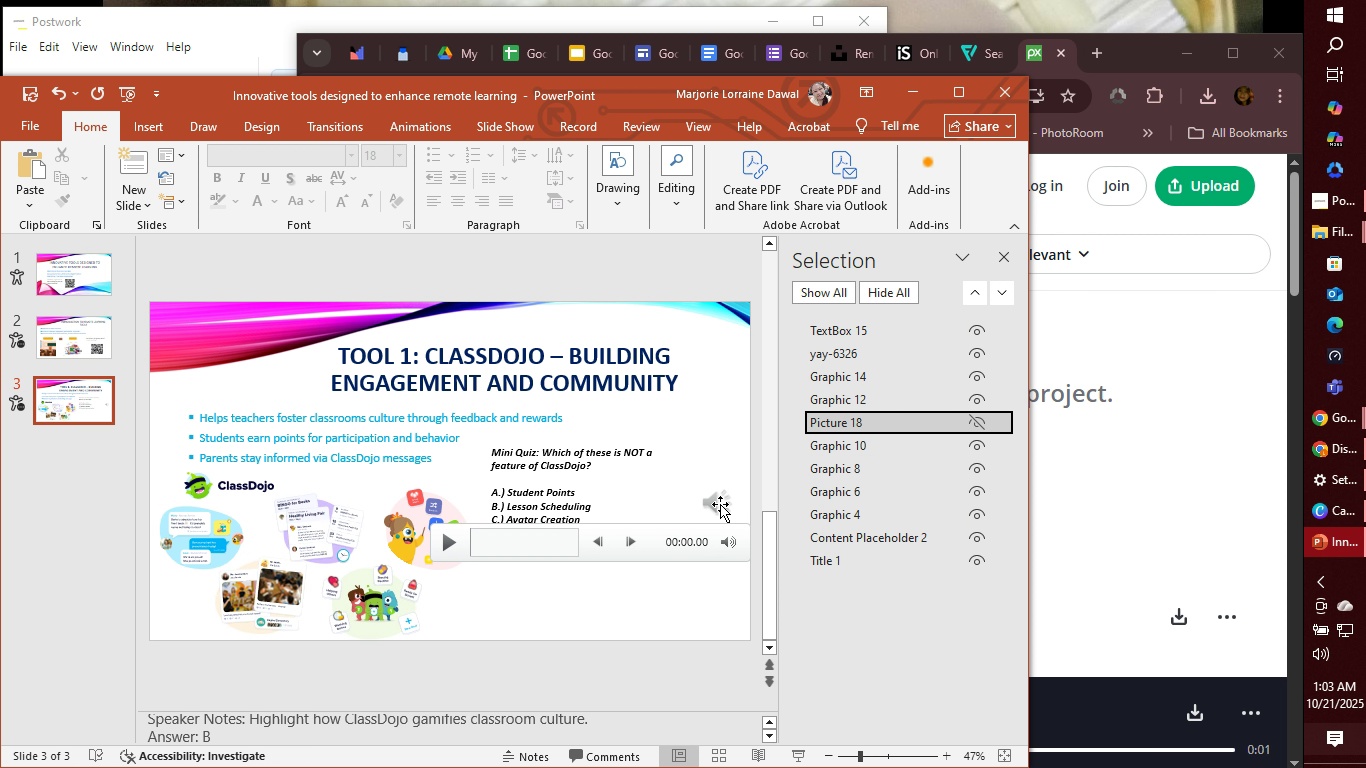 
wait(13.29)
 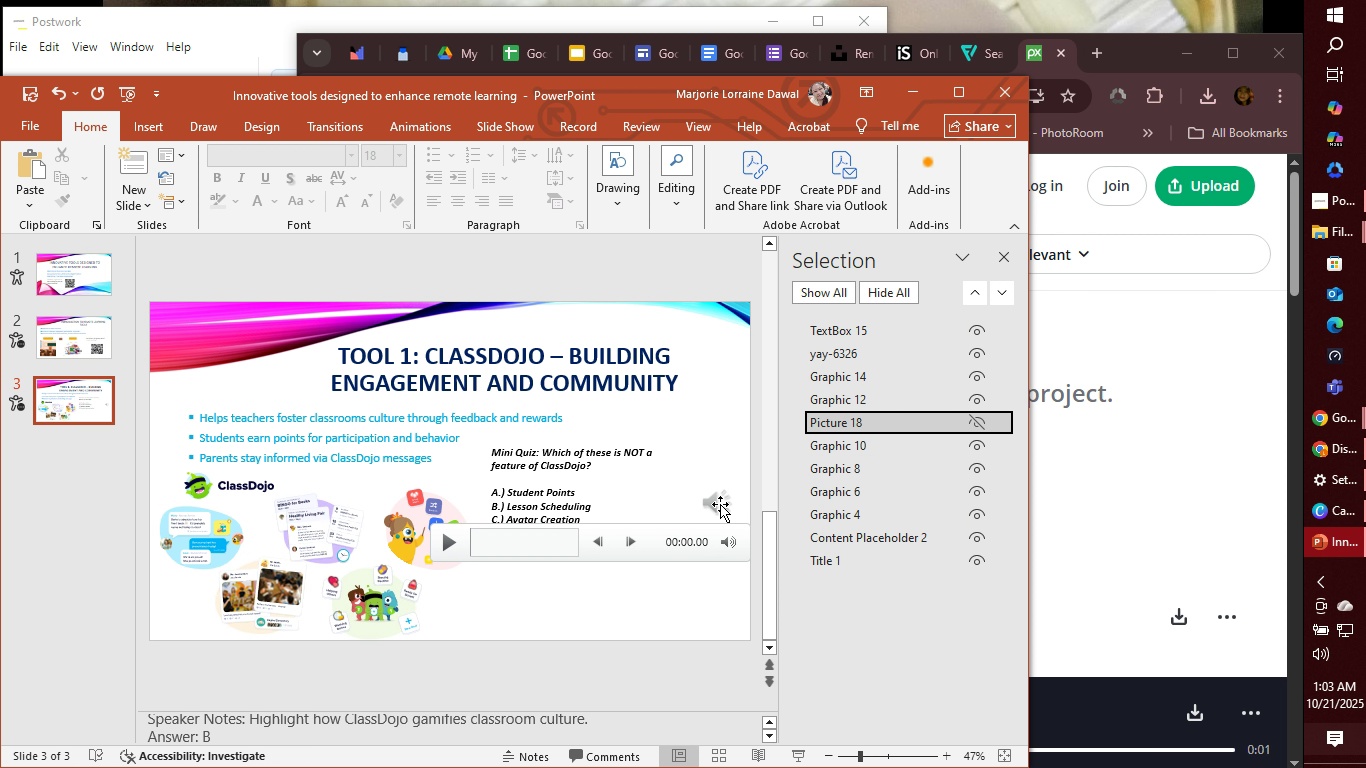 
left_click([720, 504])
 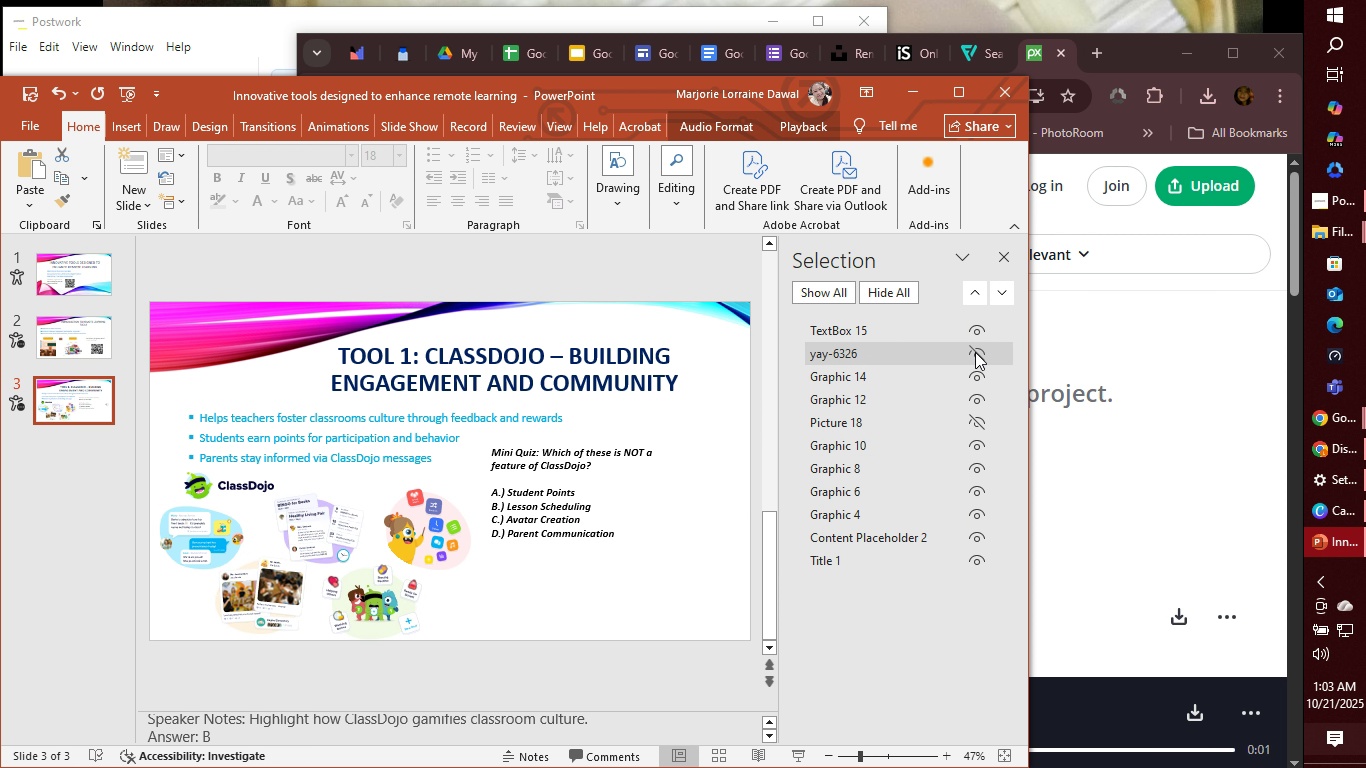 
left_click([975, 352])
 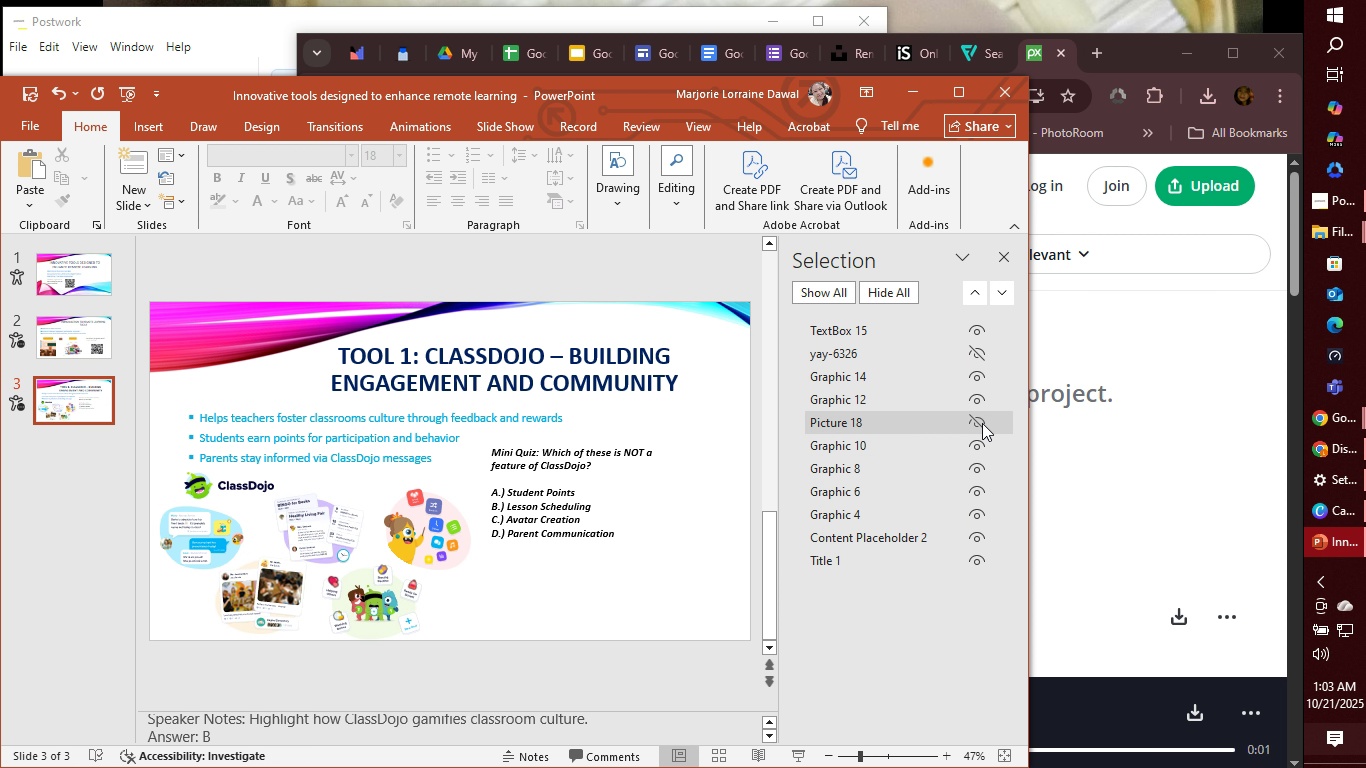 
left_click([979, 425])
 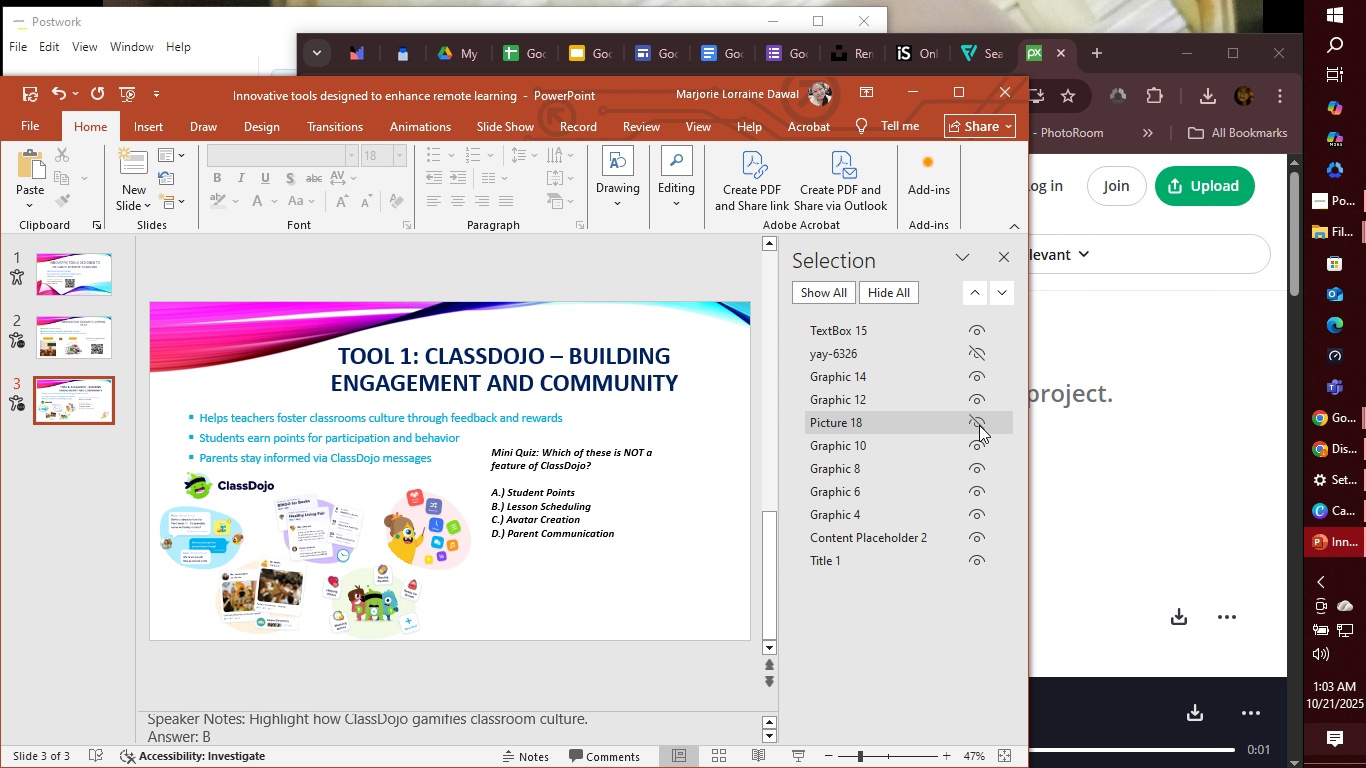 
left_click([979, 425])
 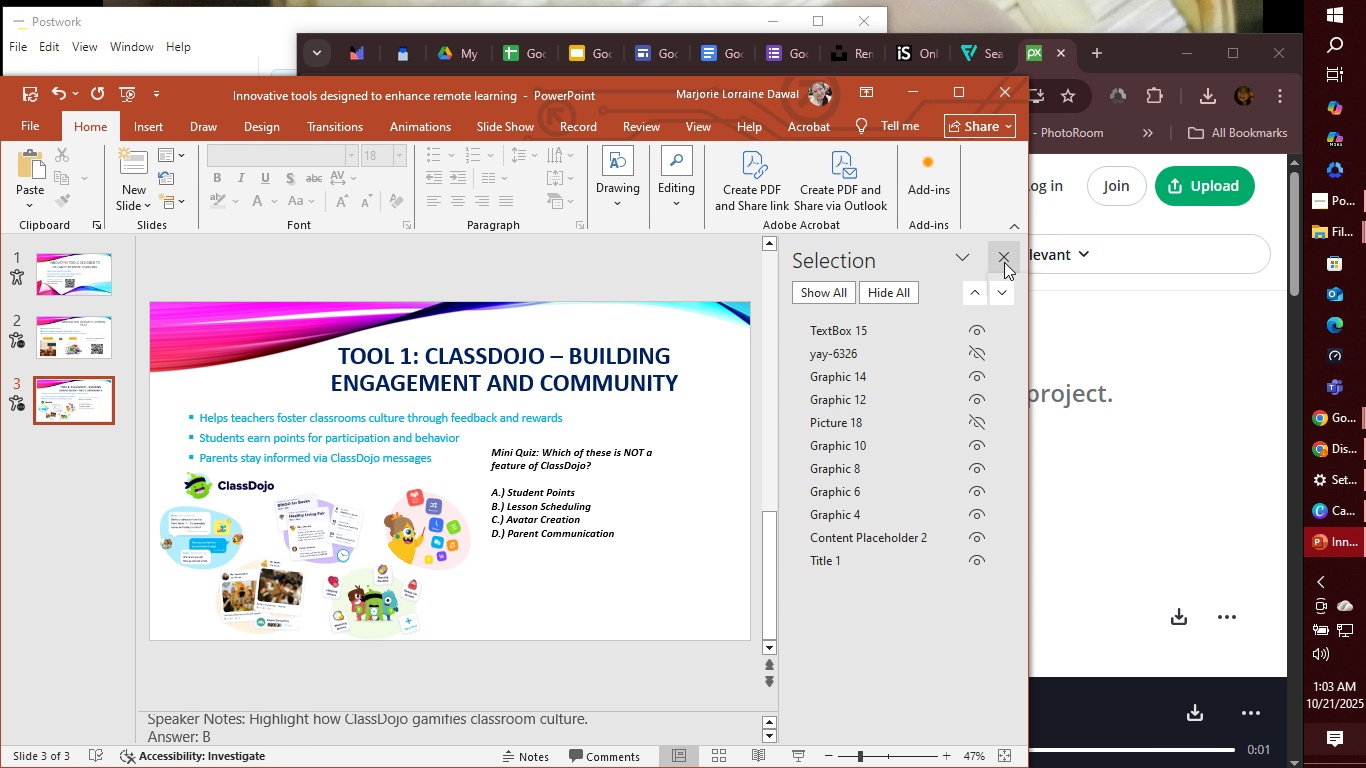 
left_click([1004, 262])
 